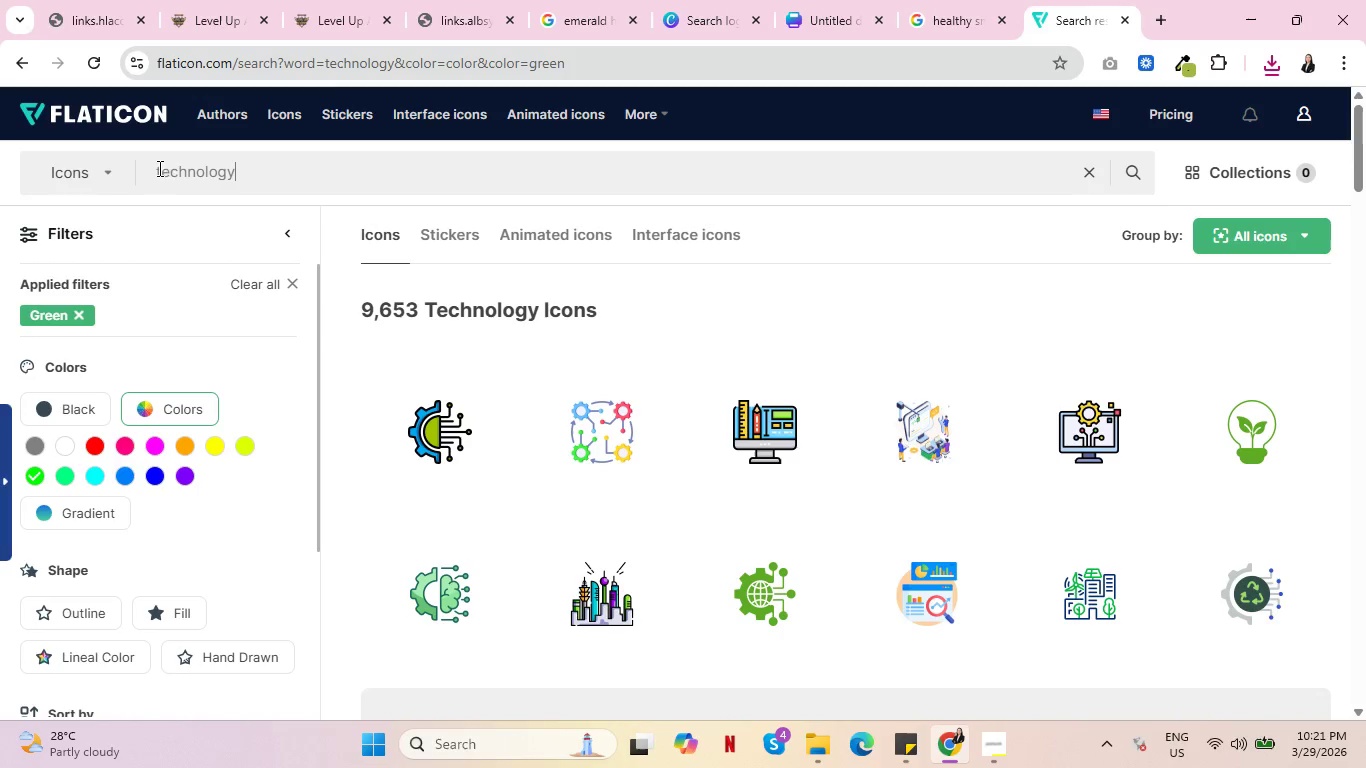 
mouse_move([1105, 369])
 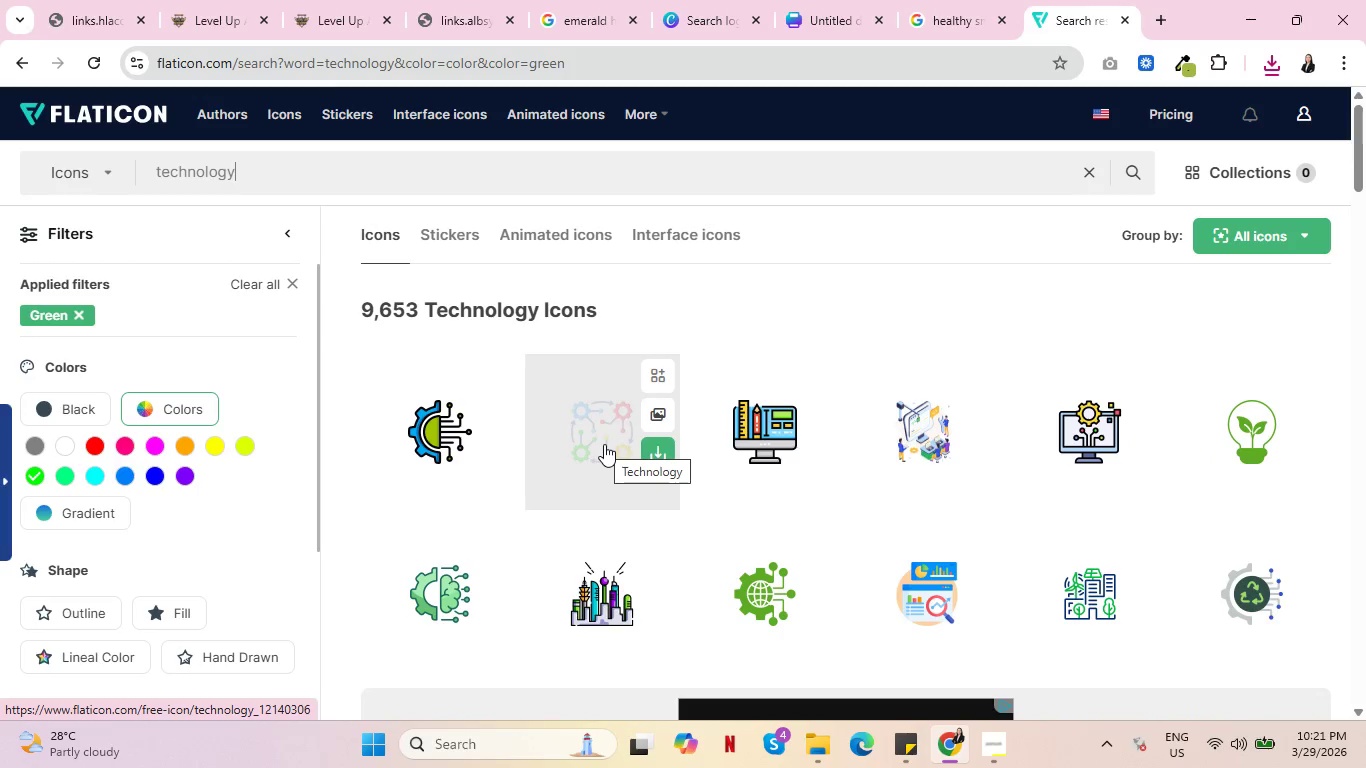 
scroll: coordinate [604, 444], scroll_direction: down, amount: 1.0
 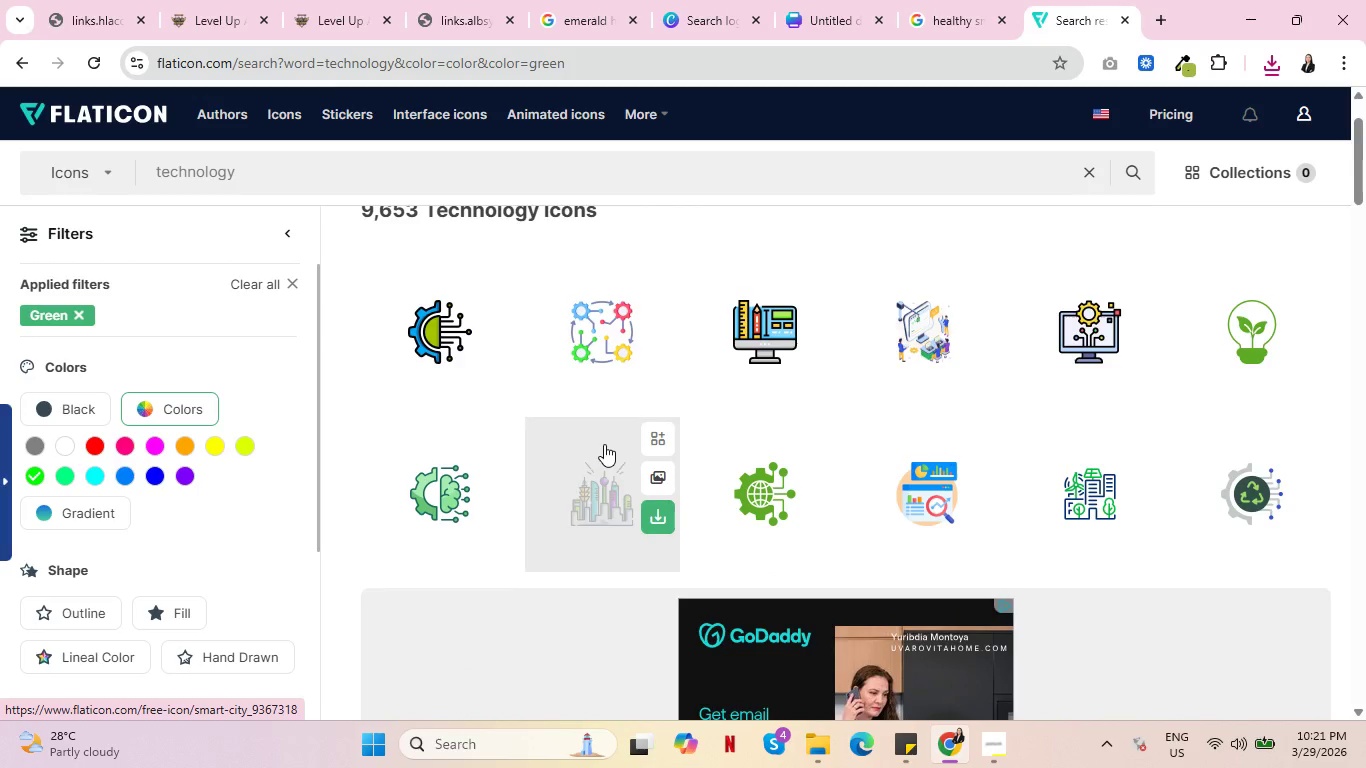 
scroll: coordinate [604, 444], scroll_direction: none, amount: 0.0
 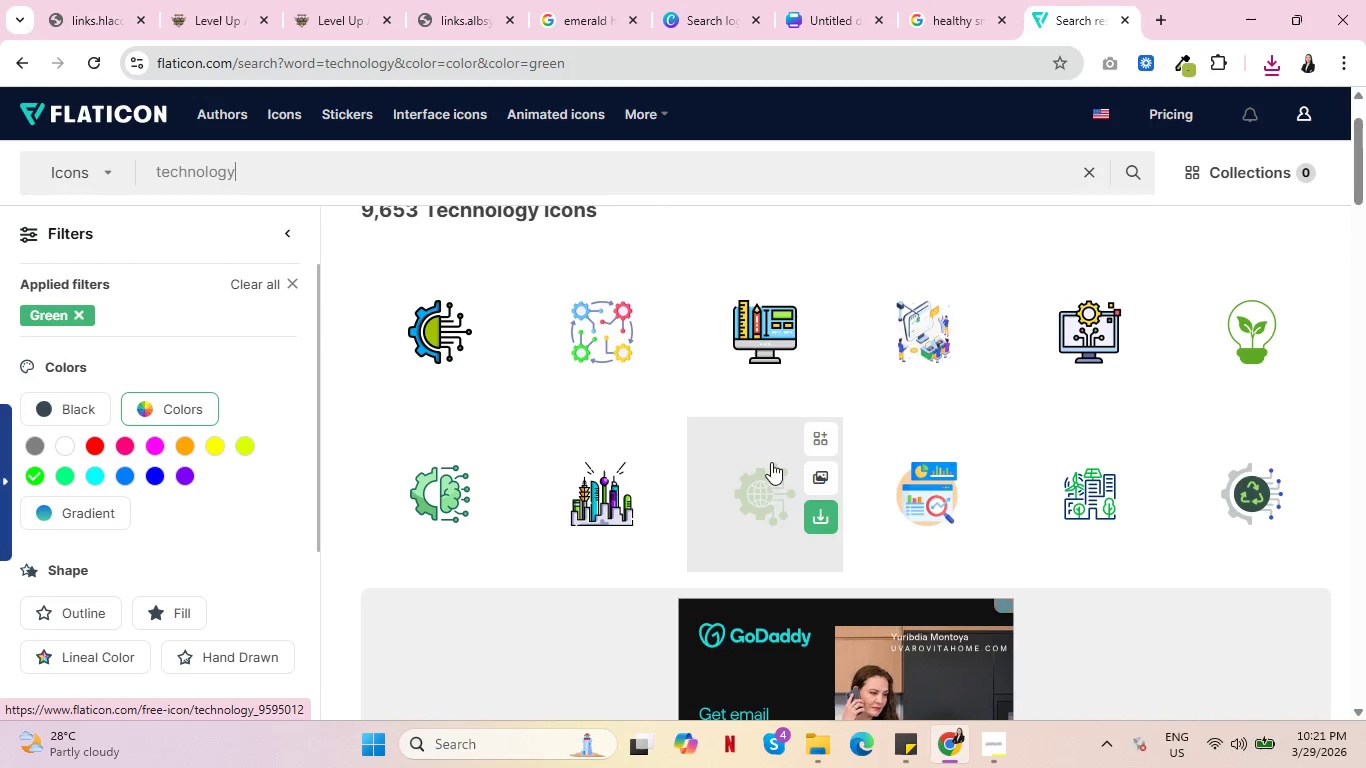 
left_click([764, 484])
 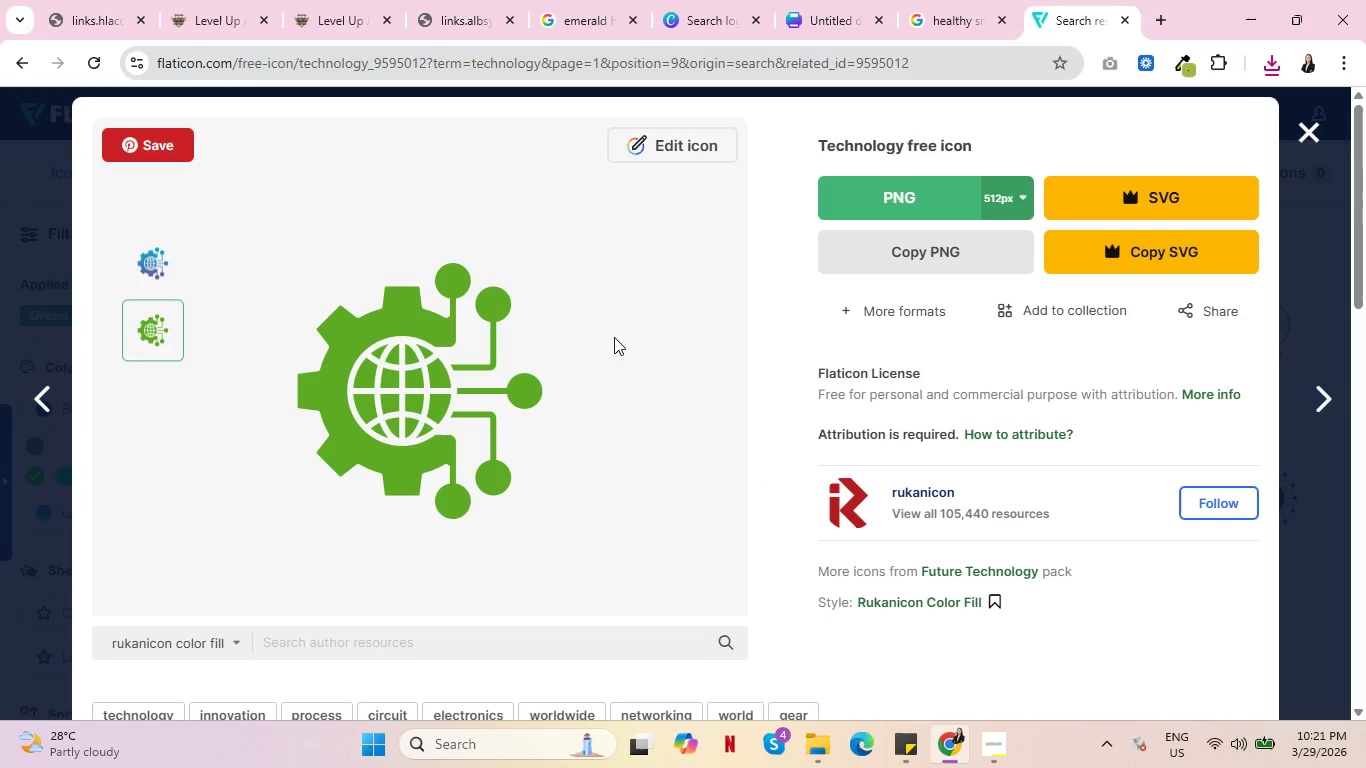 
right_click([415, 324])
 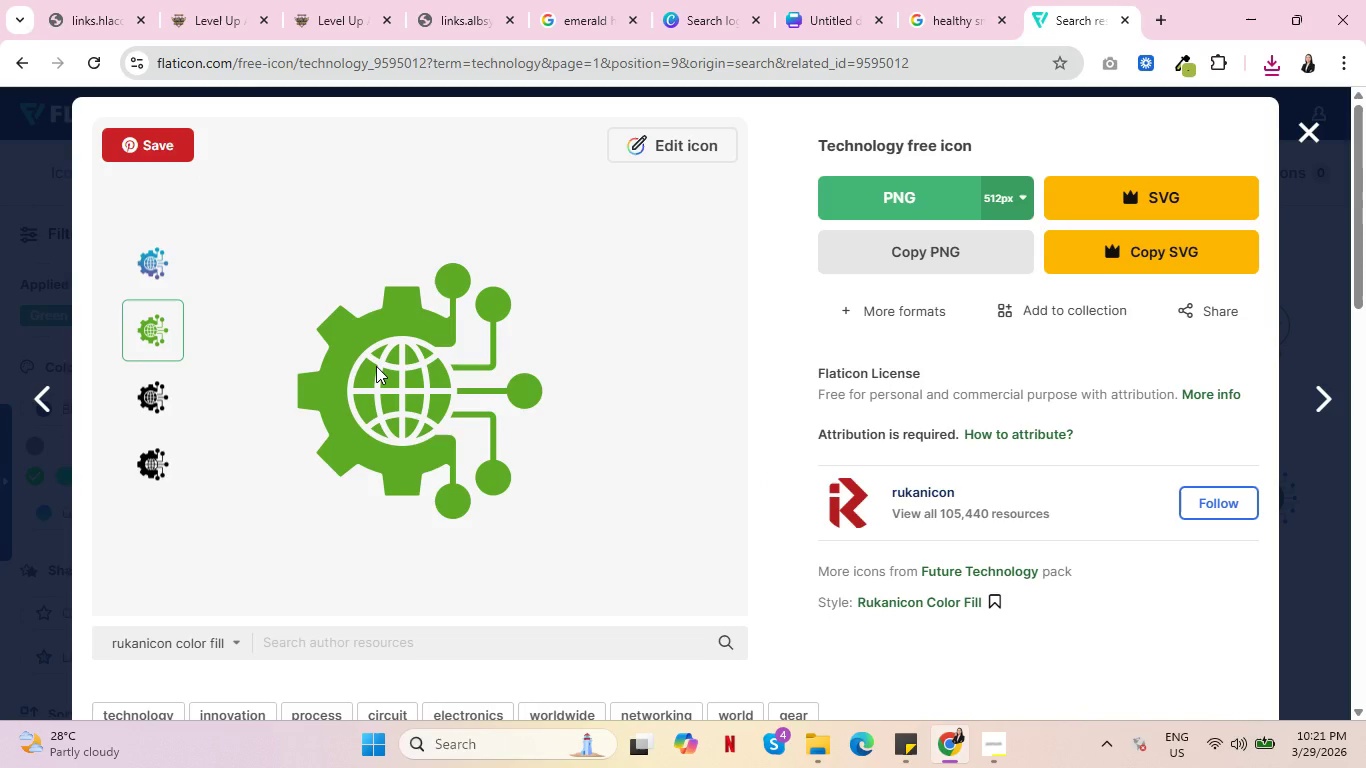 
right_click([387, 349])
 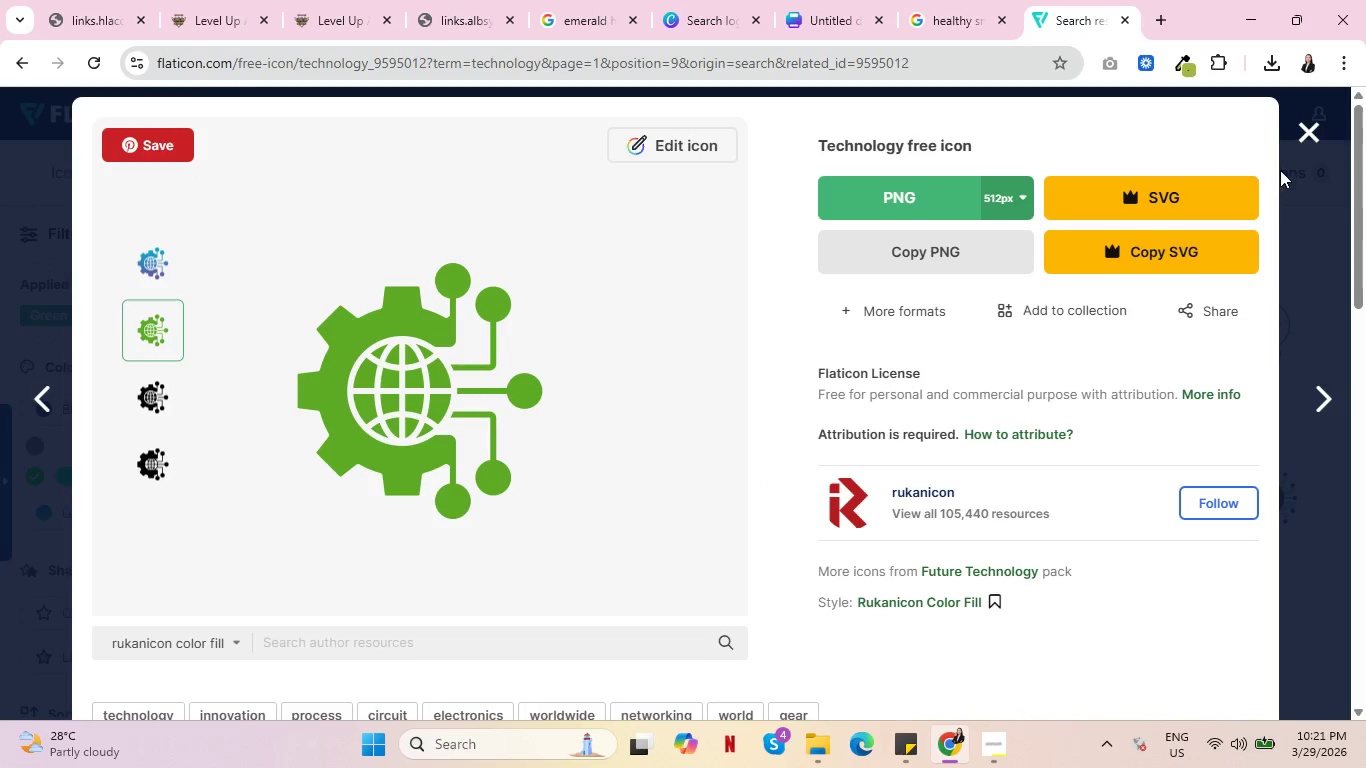 
wait(7.55)
 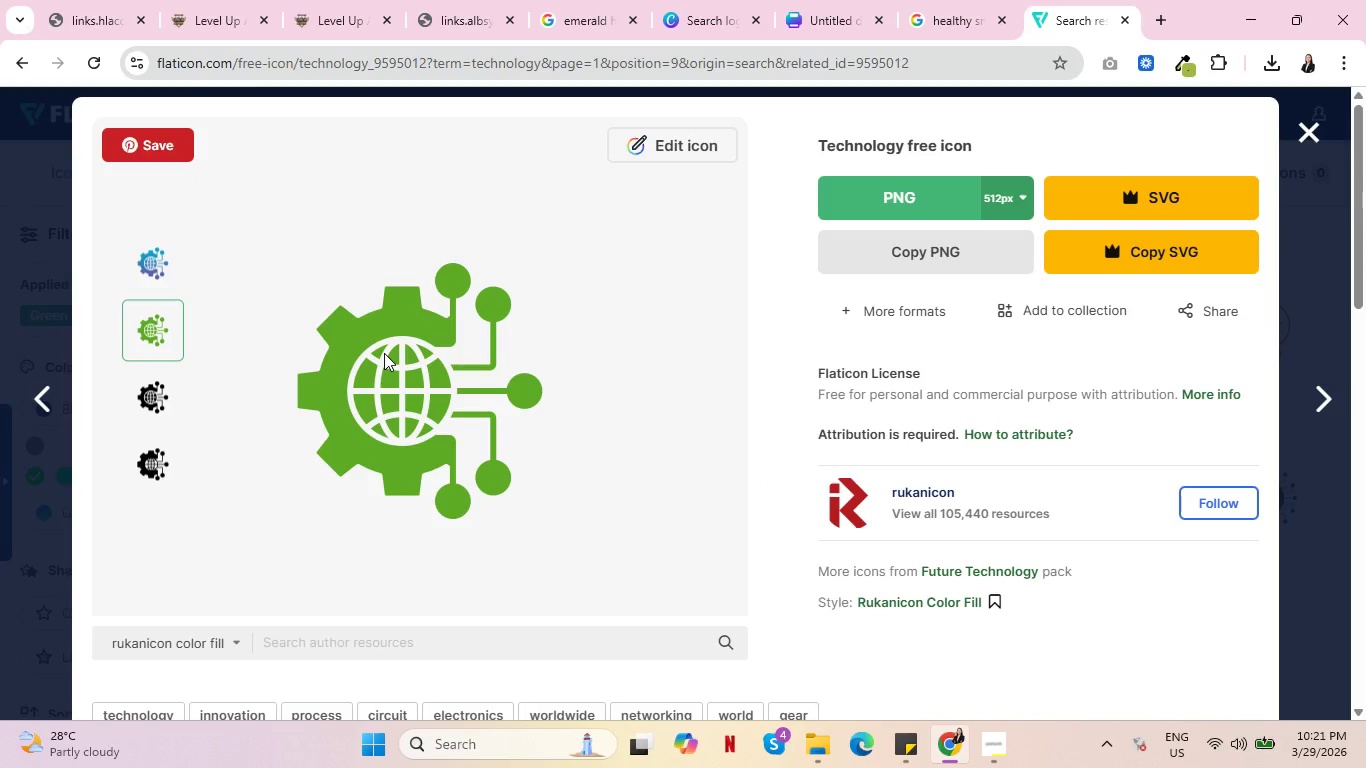 
left_click([1025, 193])
 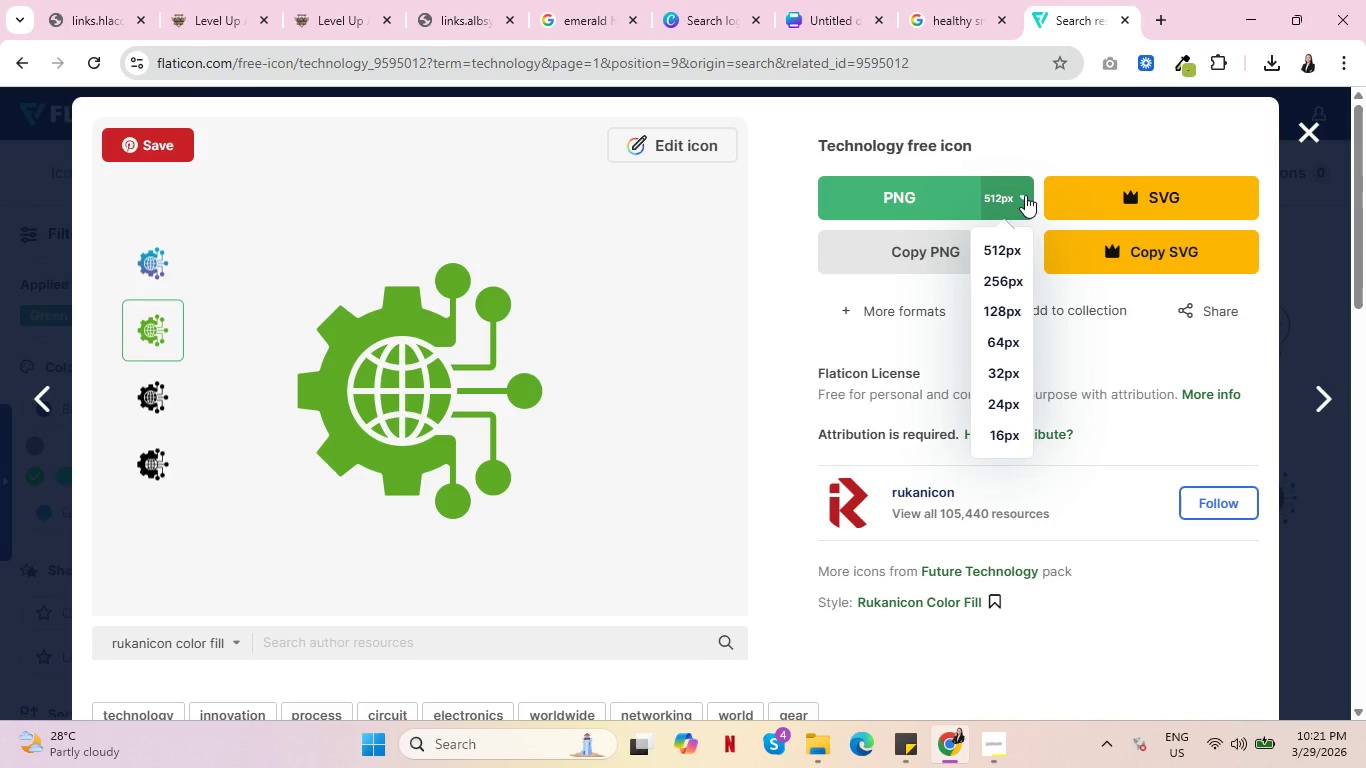 
left_click([1006, 273])
 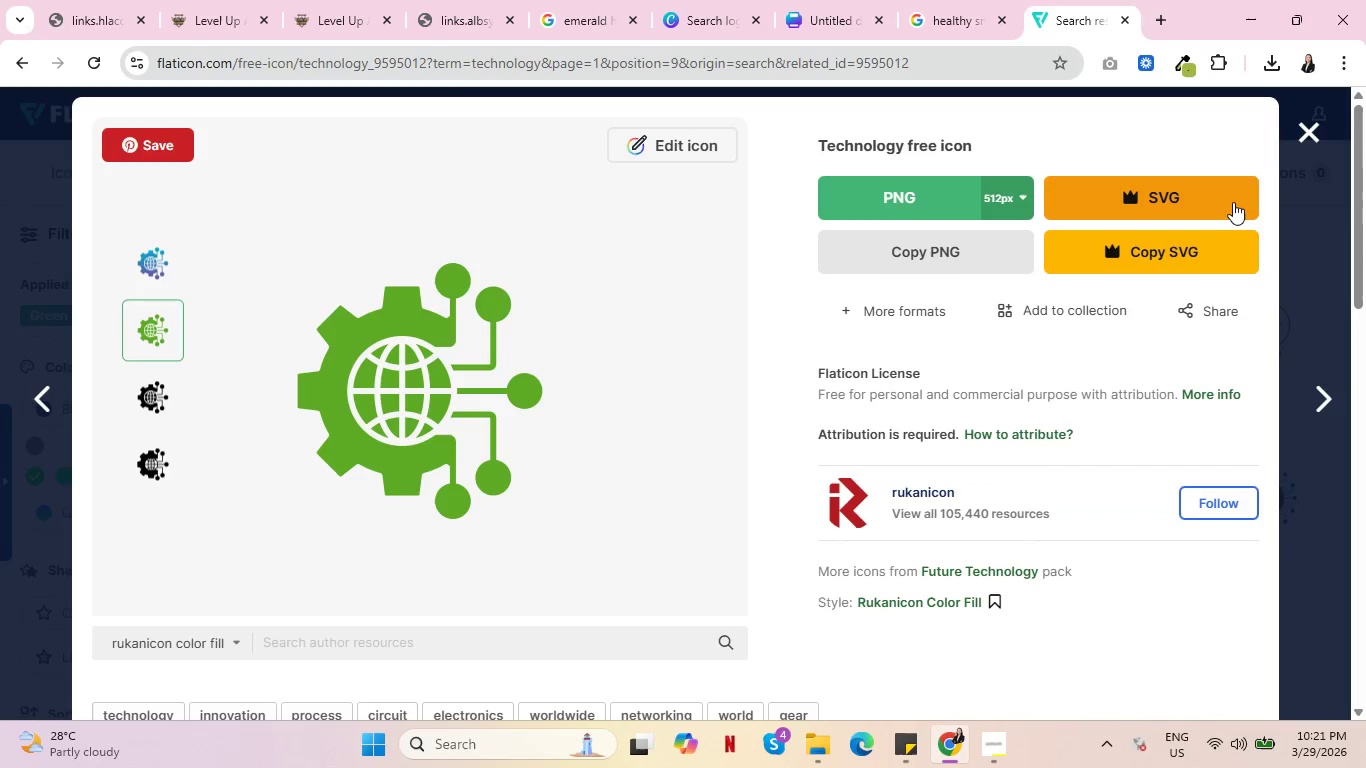 
left_click([883, 189])
 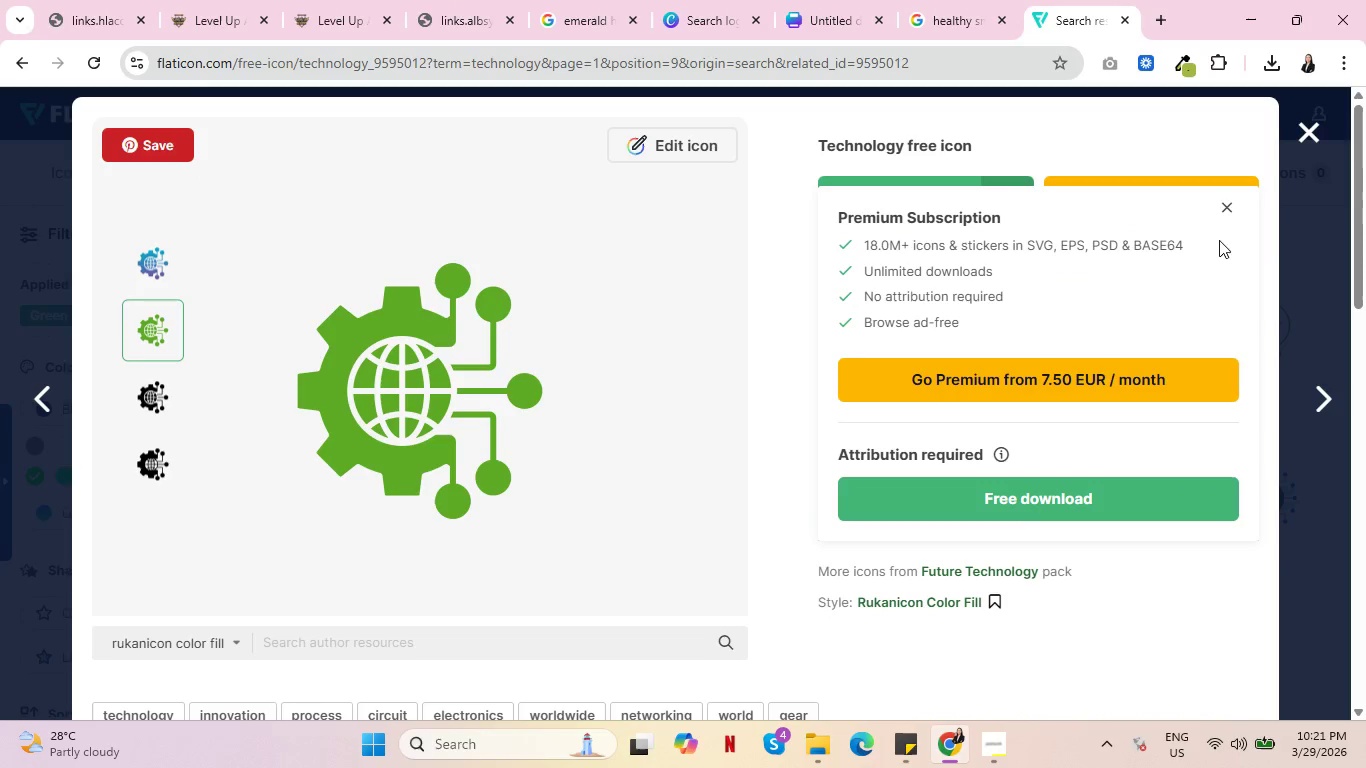 
double_click([1313, 131])
 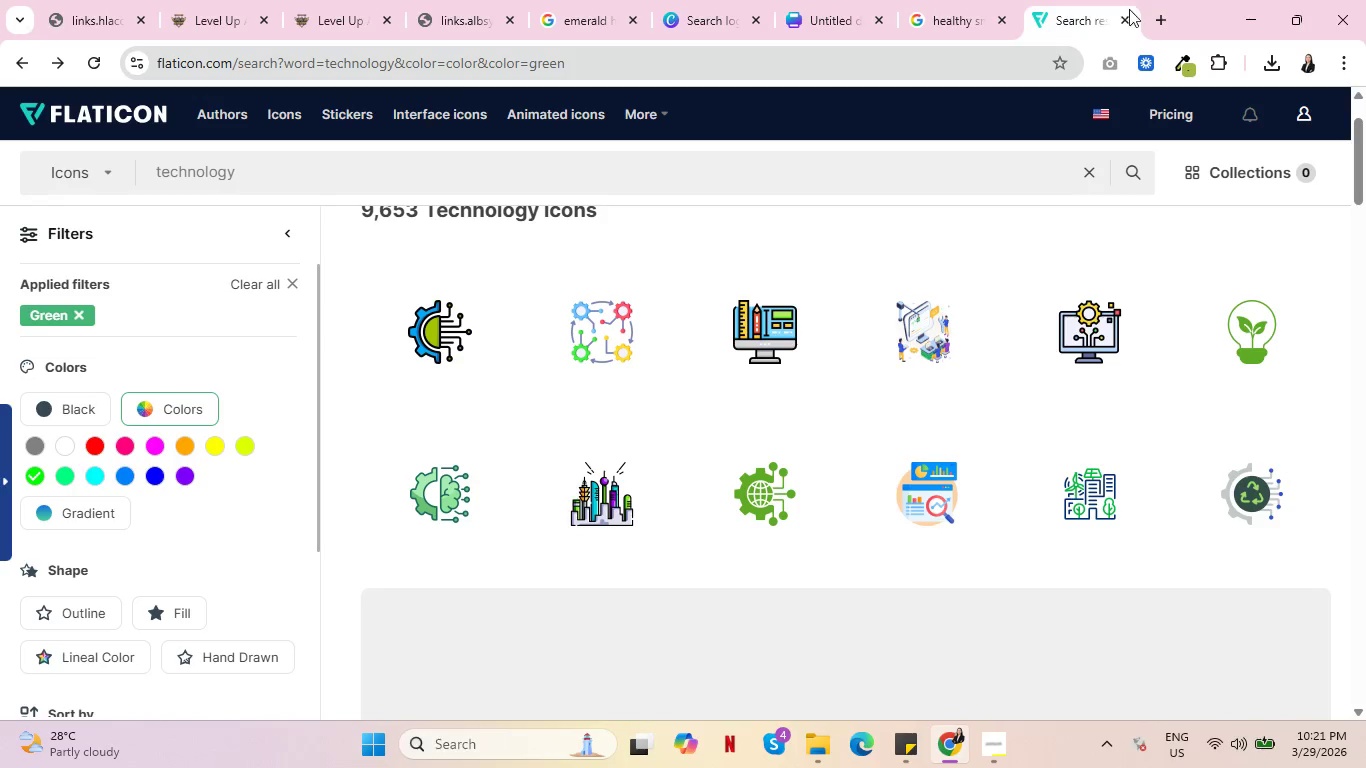 
left_click([1159, 12])
 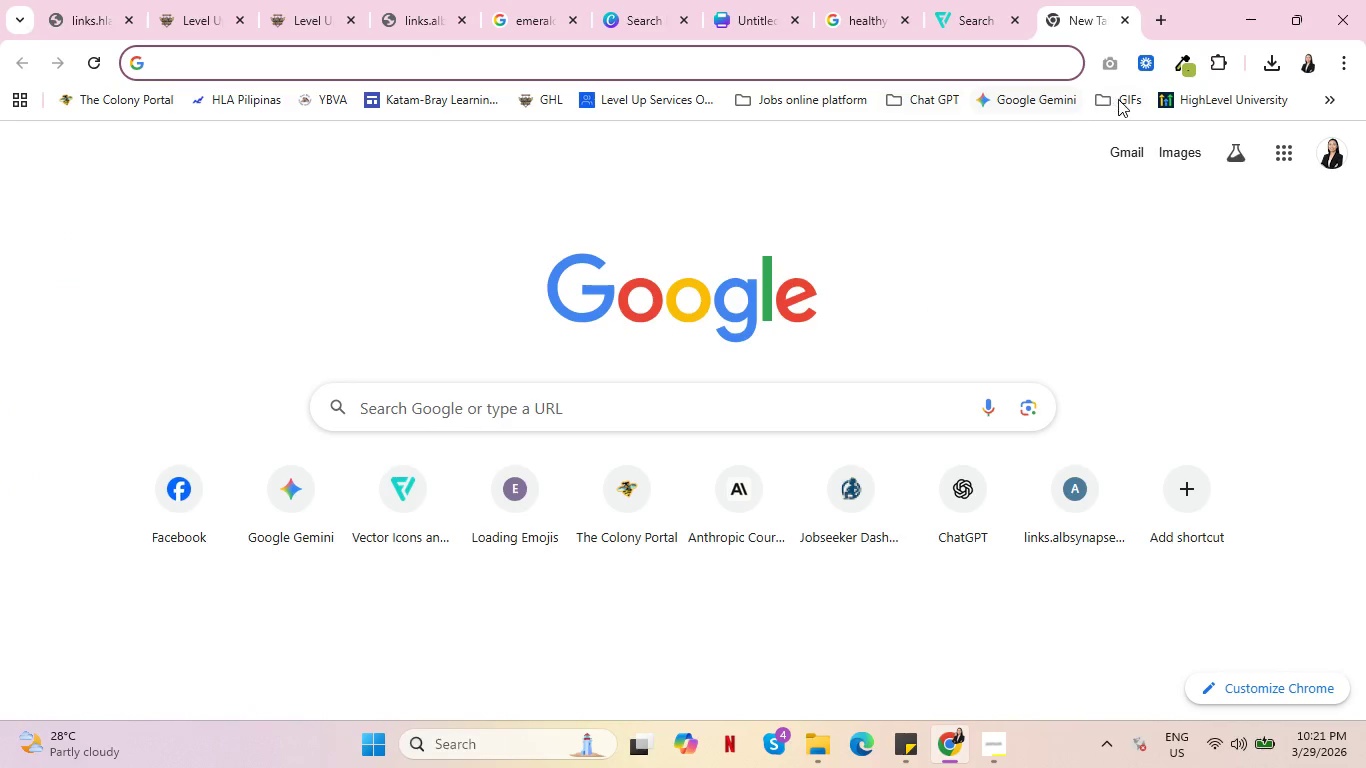 
left_click([1119, 99])
 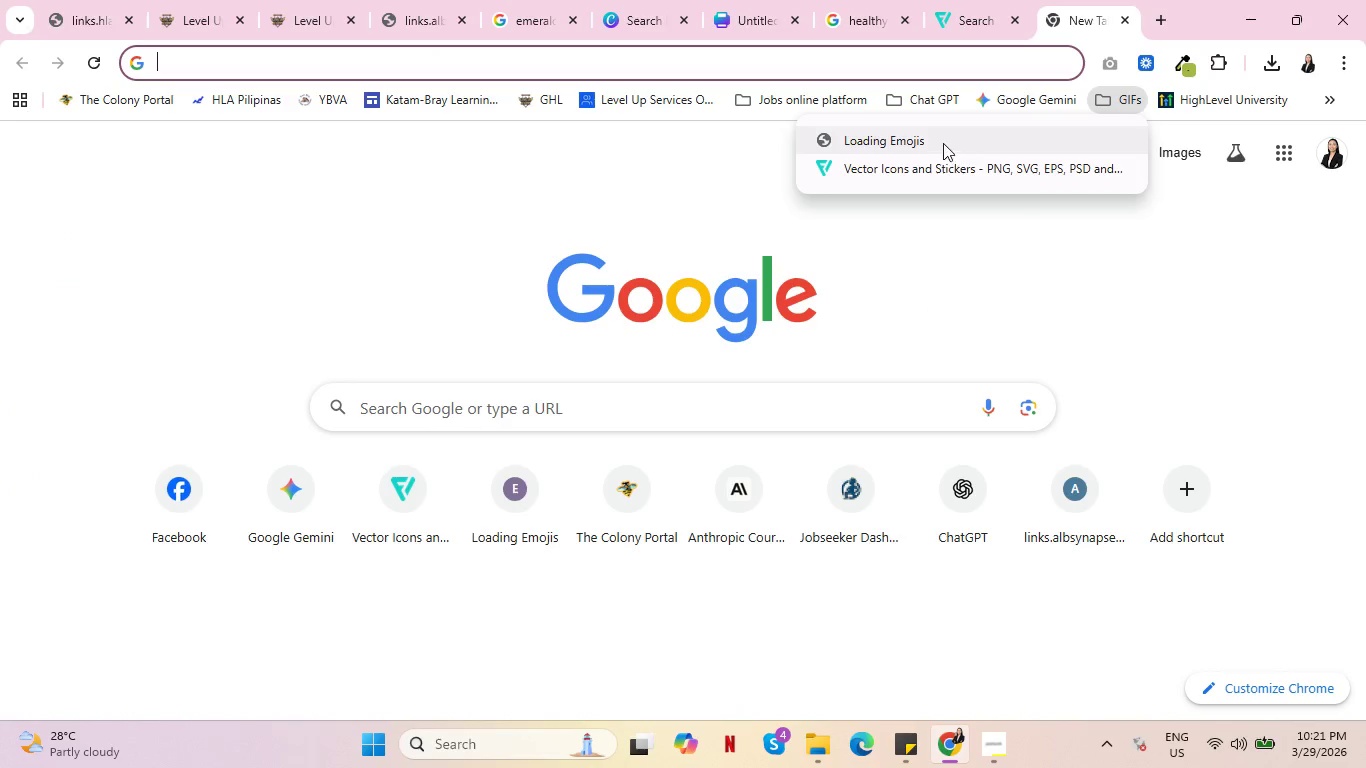 
left_click([942, 142])
 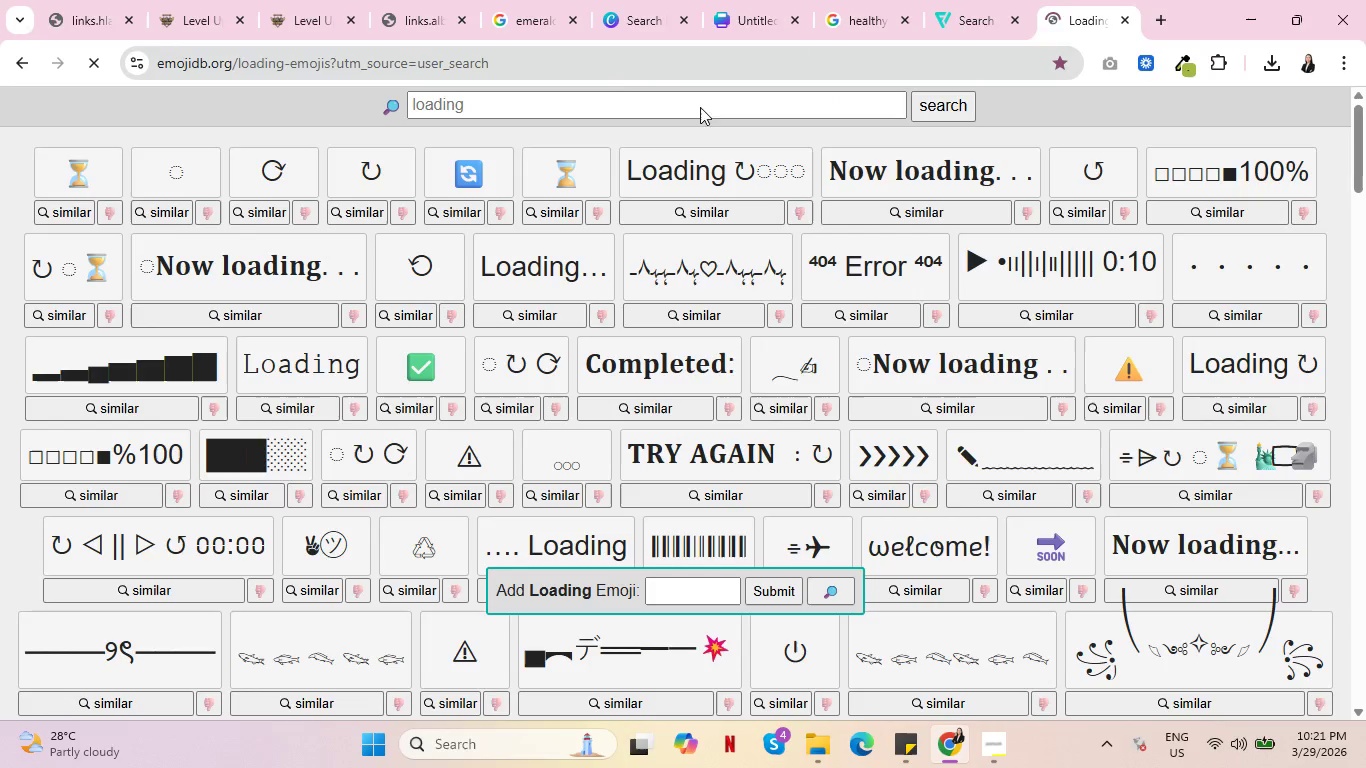 
left_click([612, 98])
 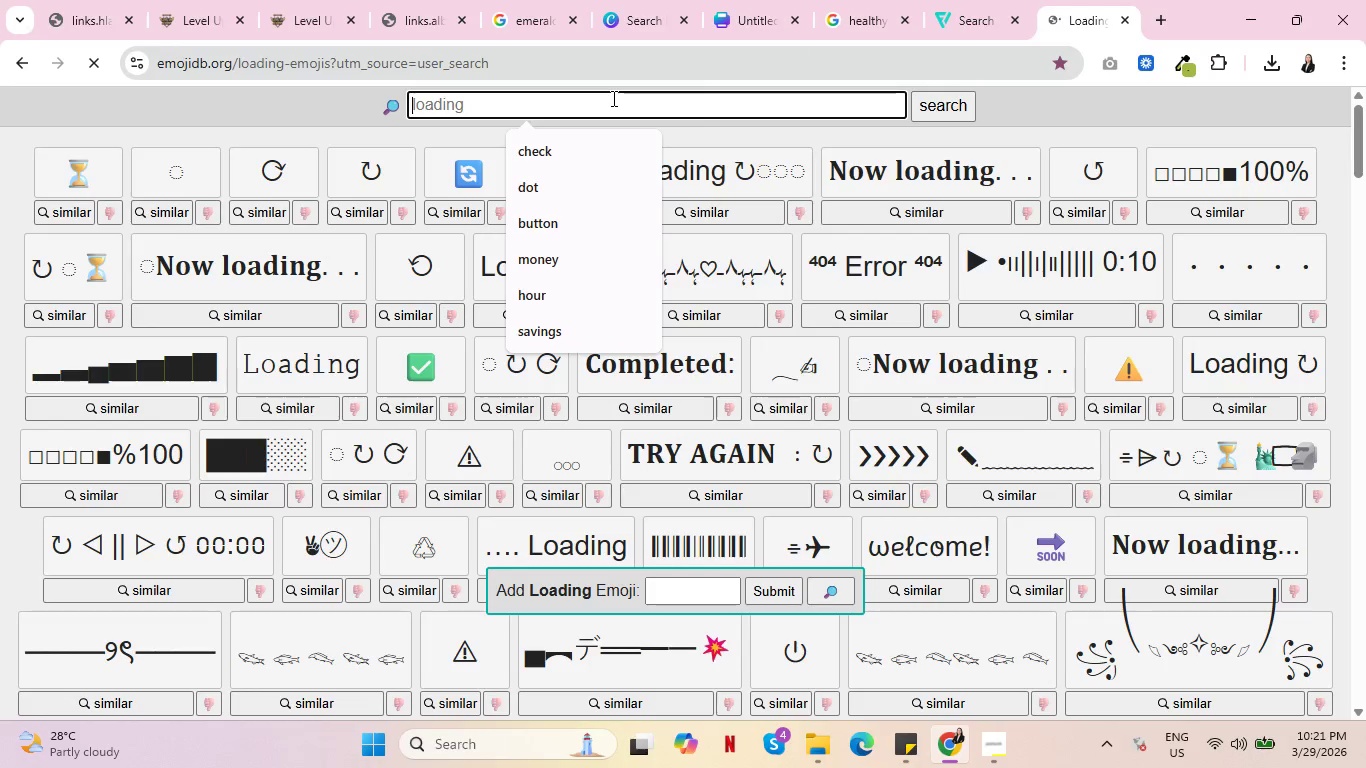 
type(checkmark)
 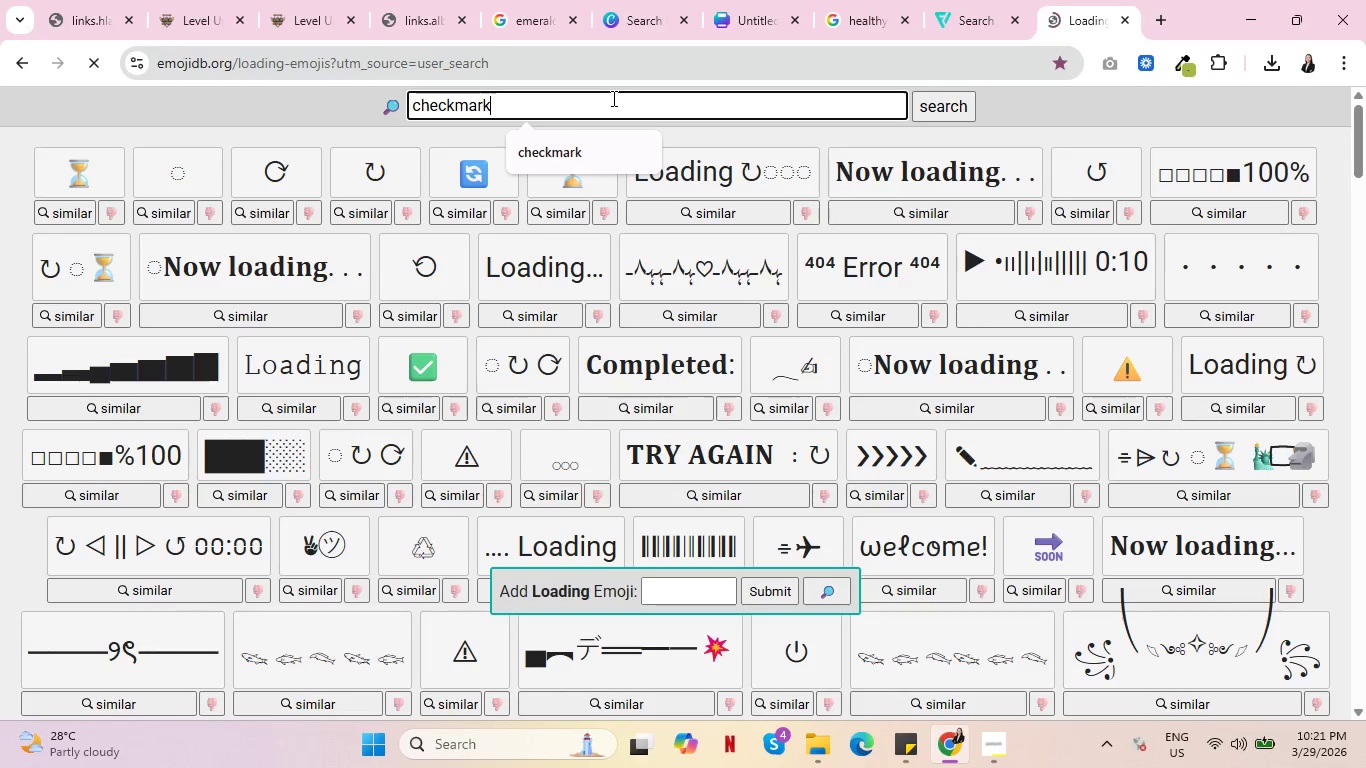 
key(Enter)
 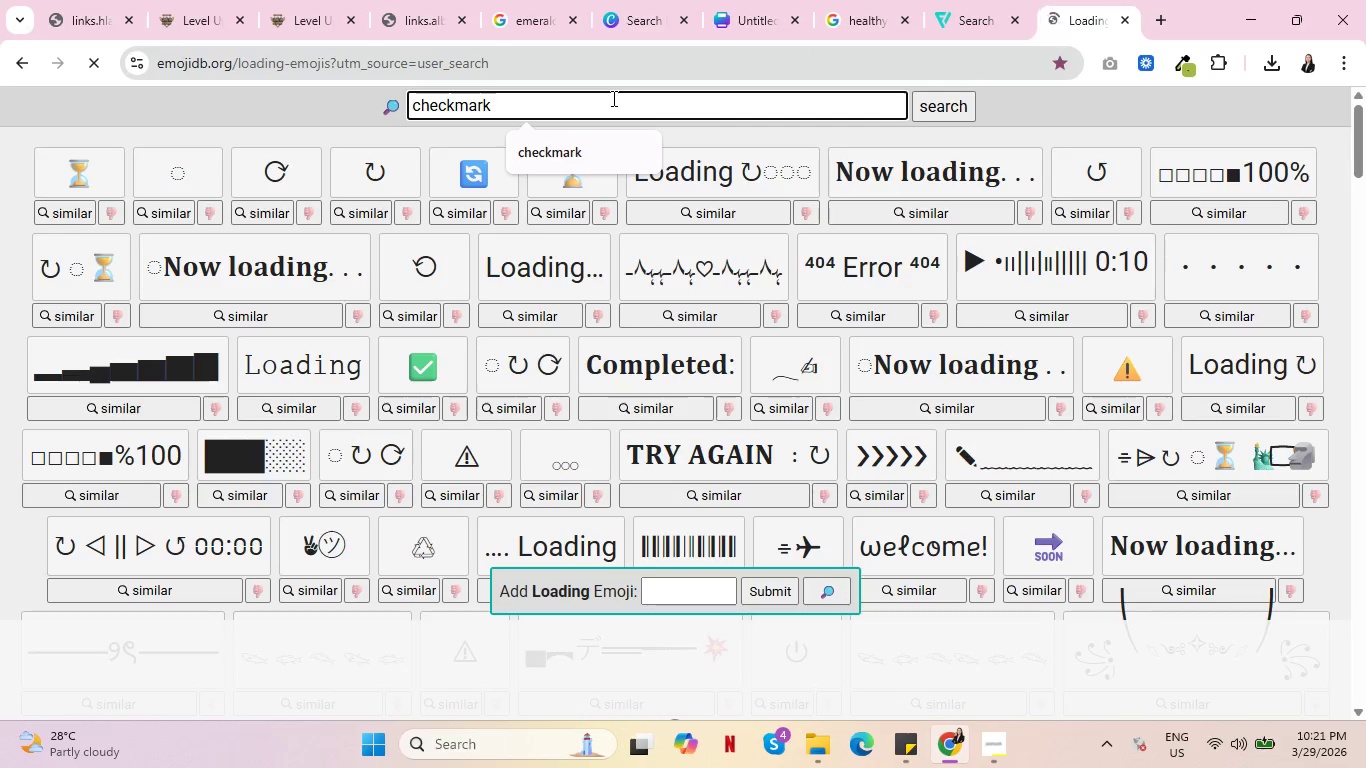 
mouse_move([588, 102])
 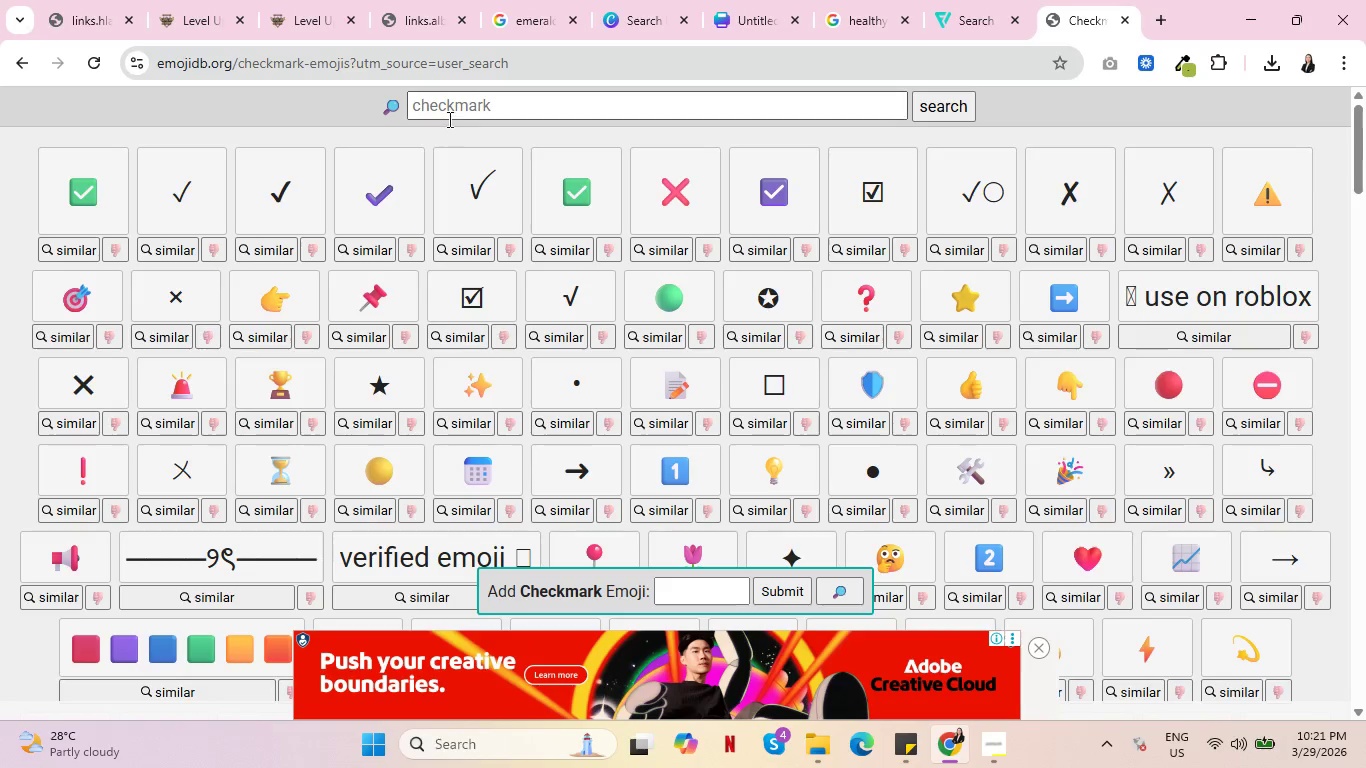 
wait(15.53)
 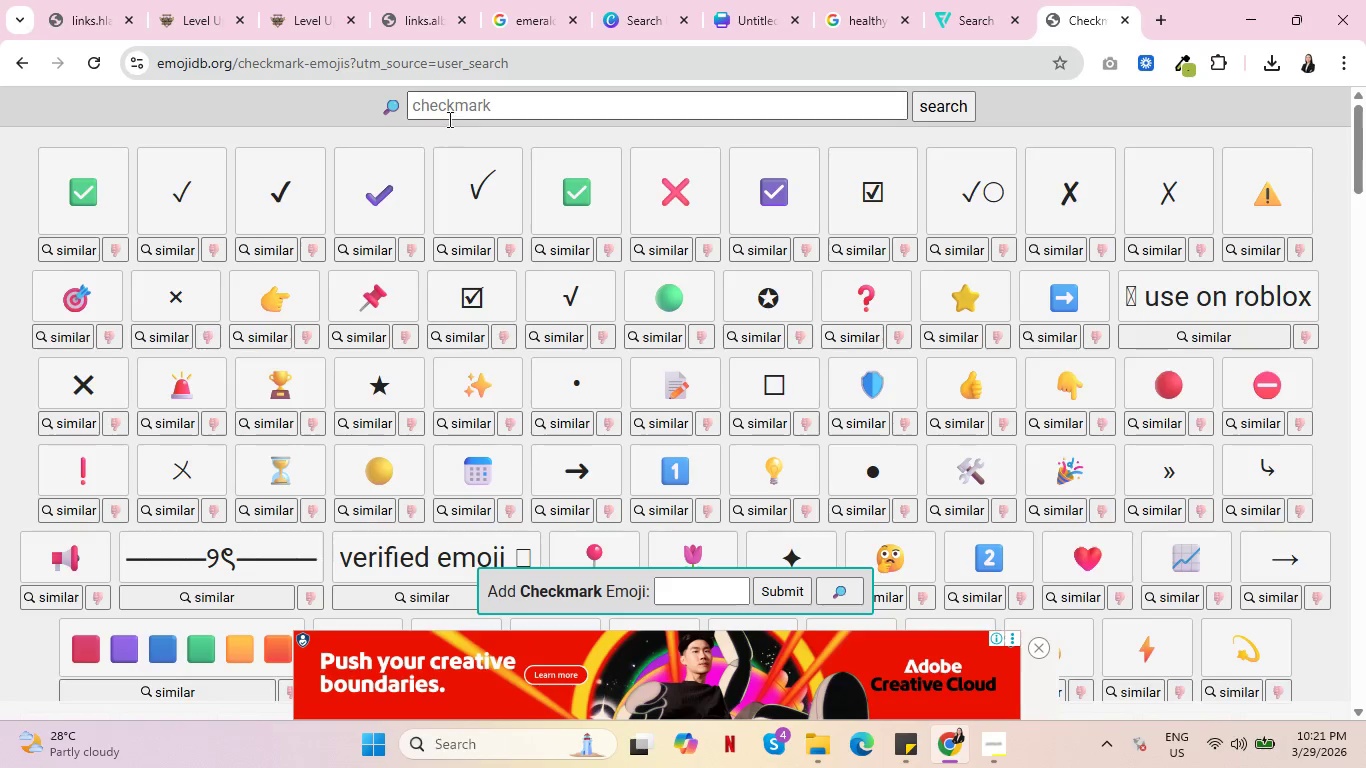 
left_click([67, 292])
 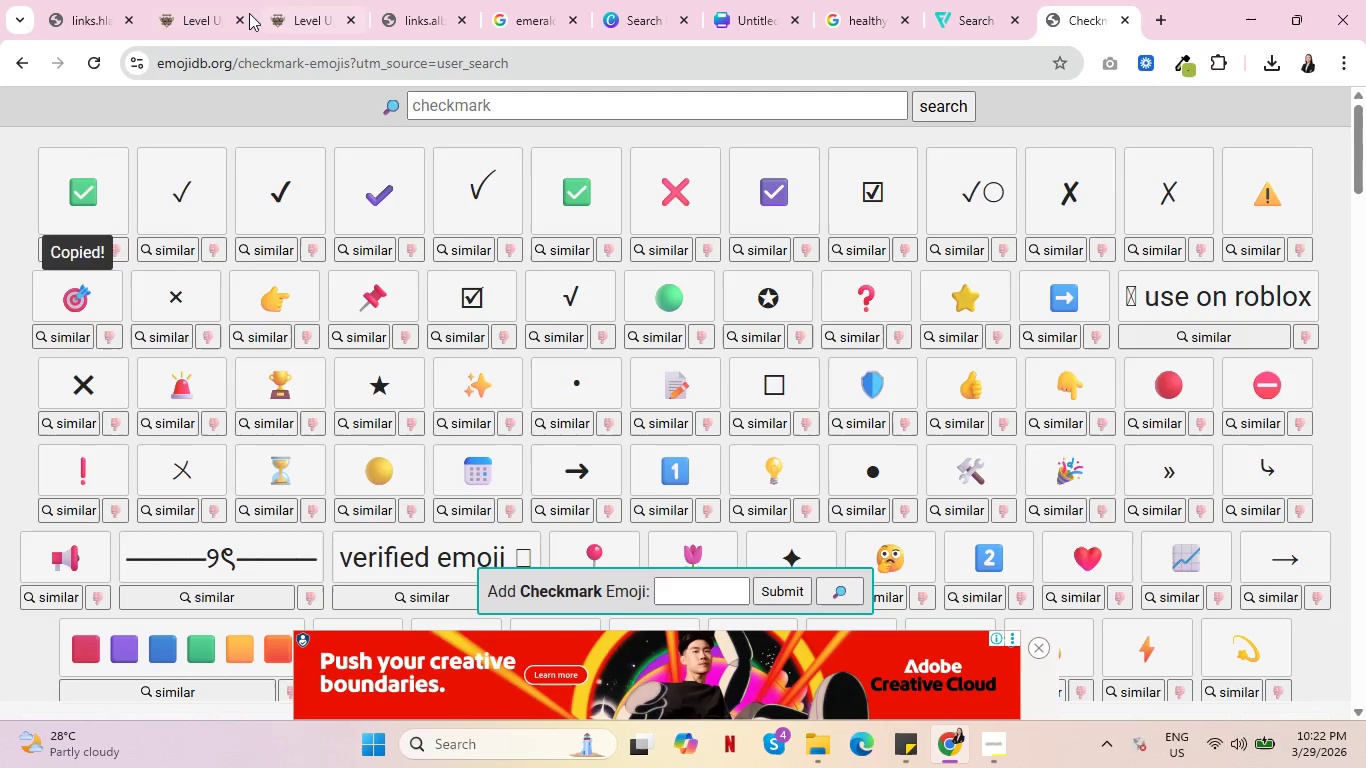 
left_click([276, 0])
 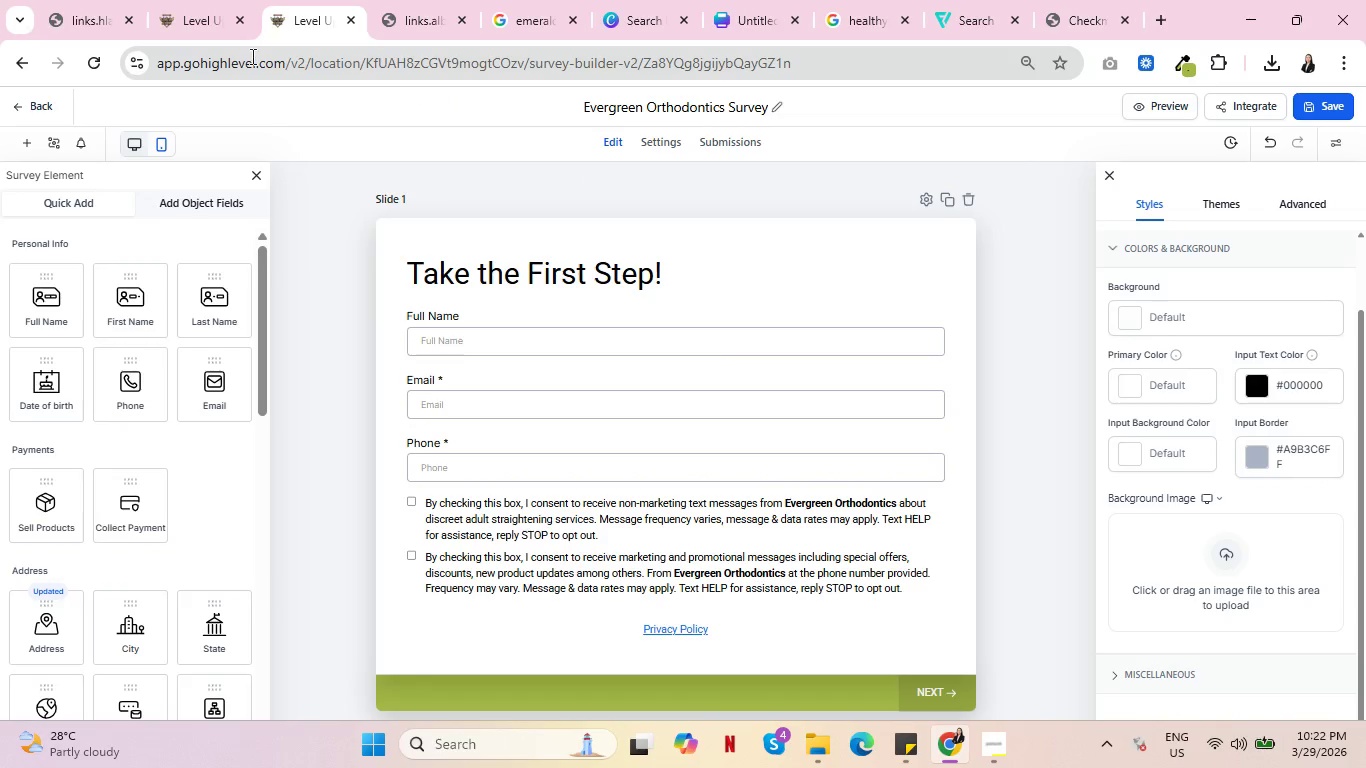 
left_click([167, 0])
 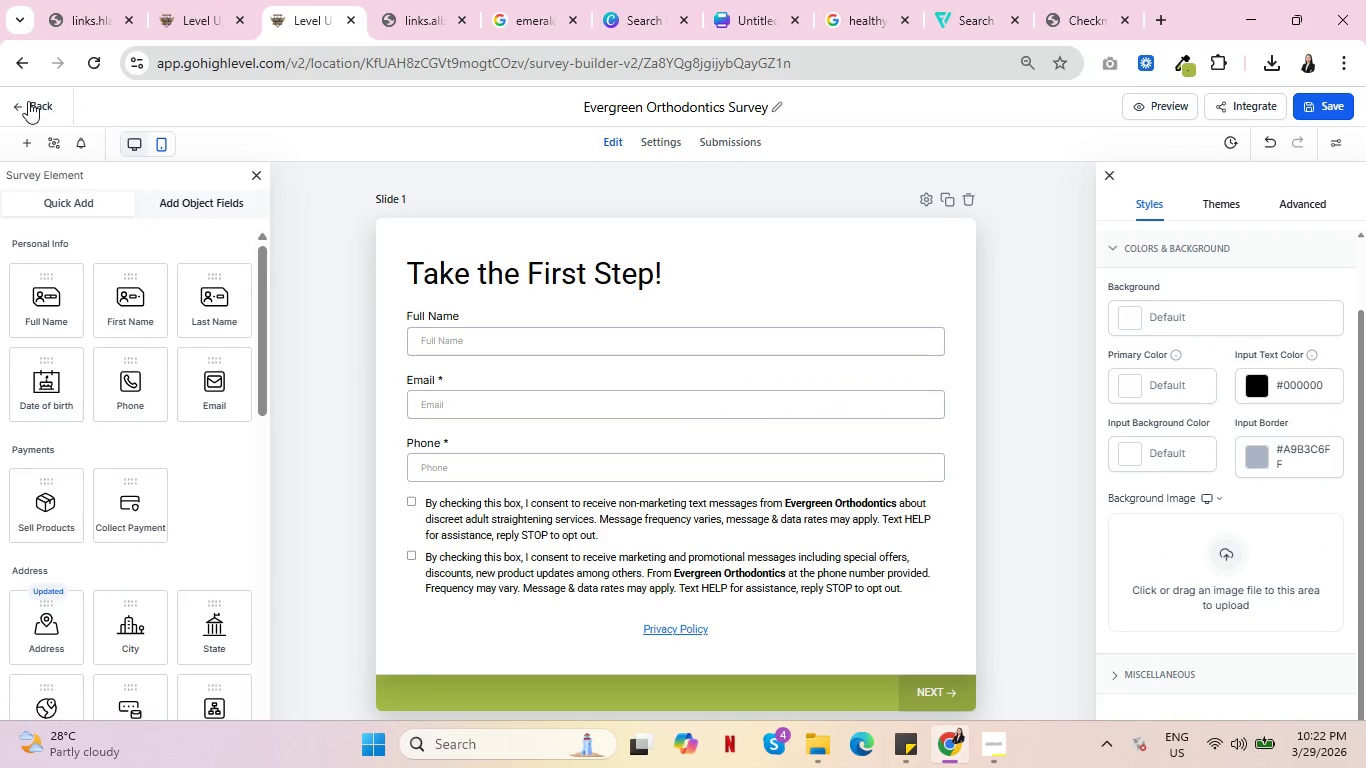 
double_click([184, 0])
 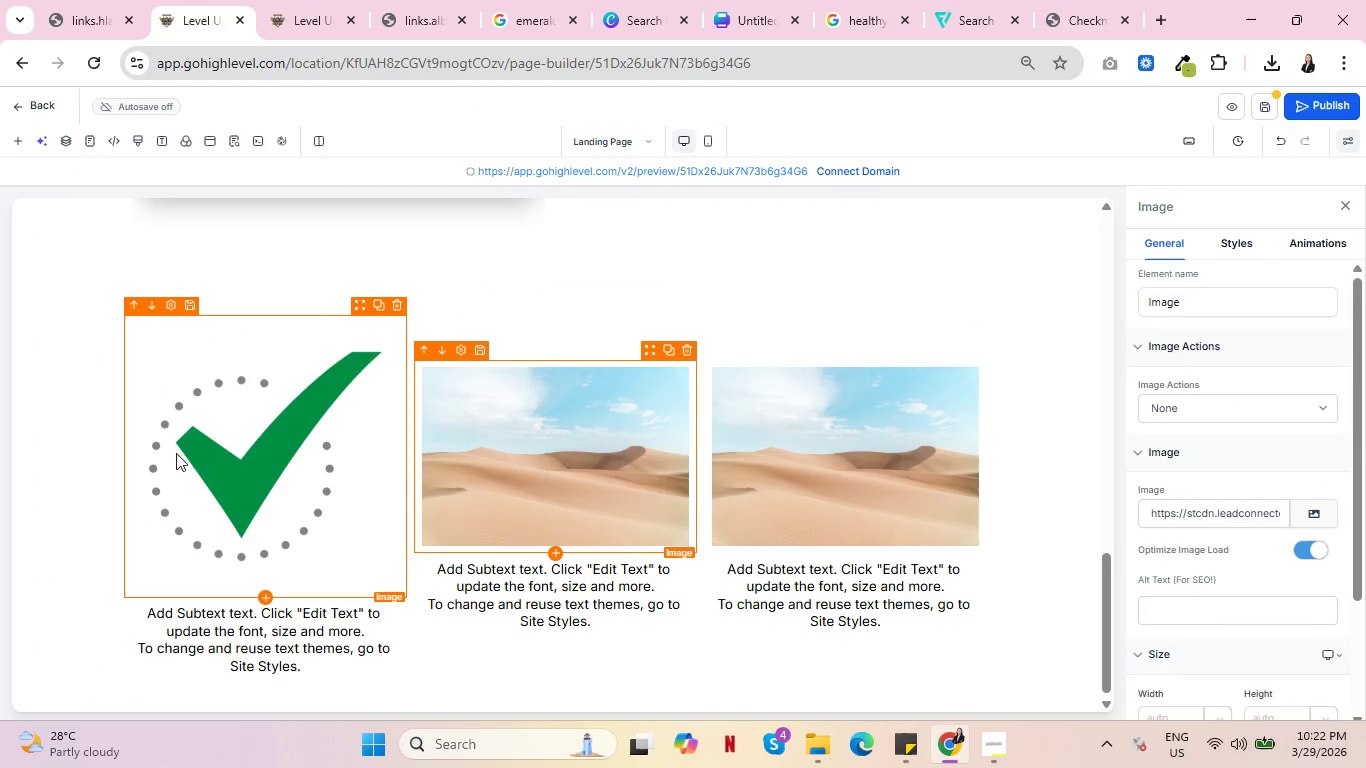 
left_click([271, 433])
 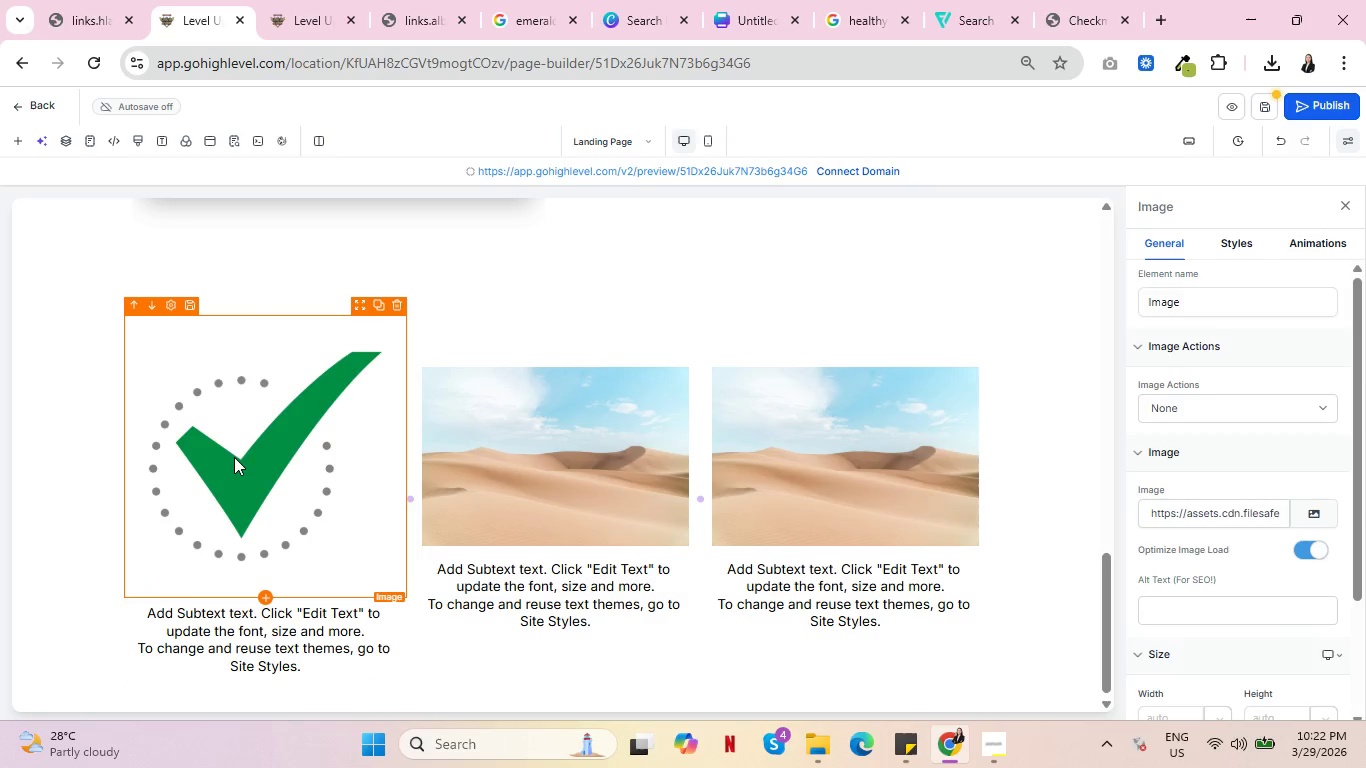 
wait(5.83)
 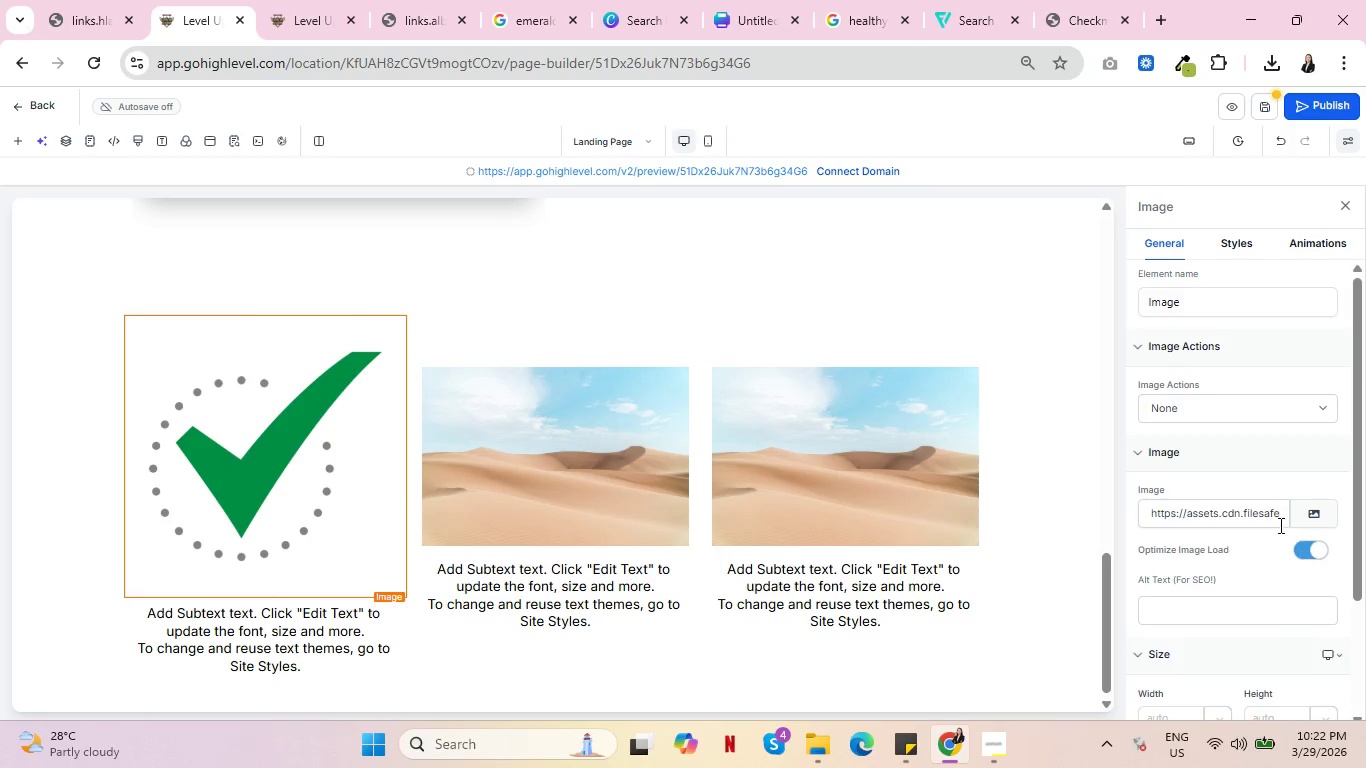 
key(Control+ControlLeft)
 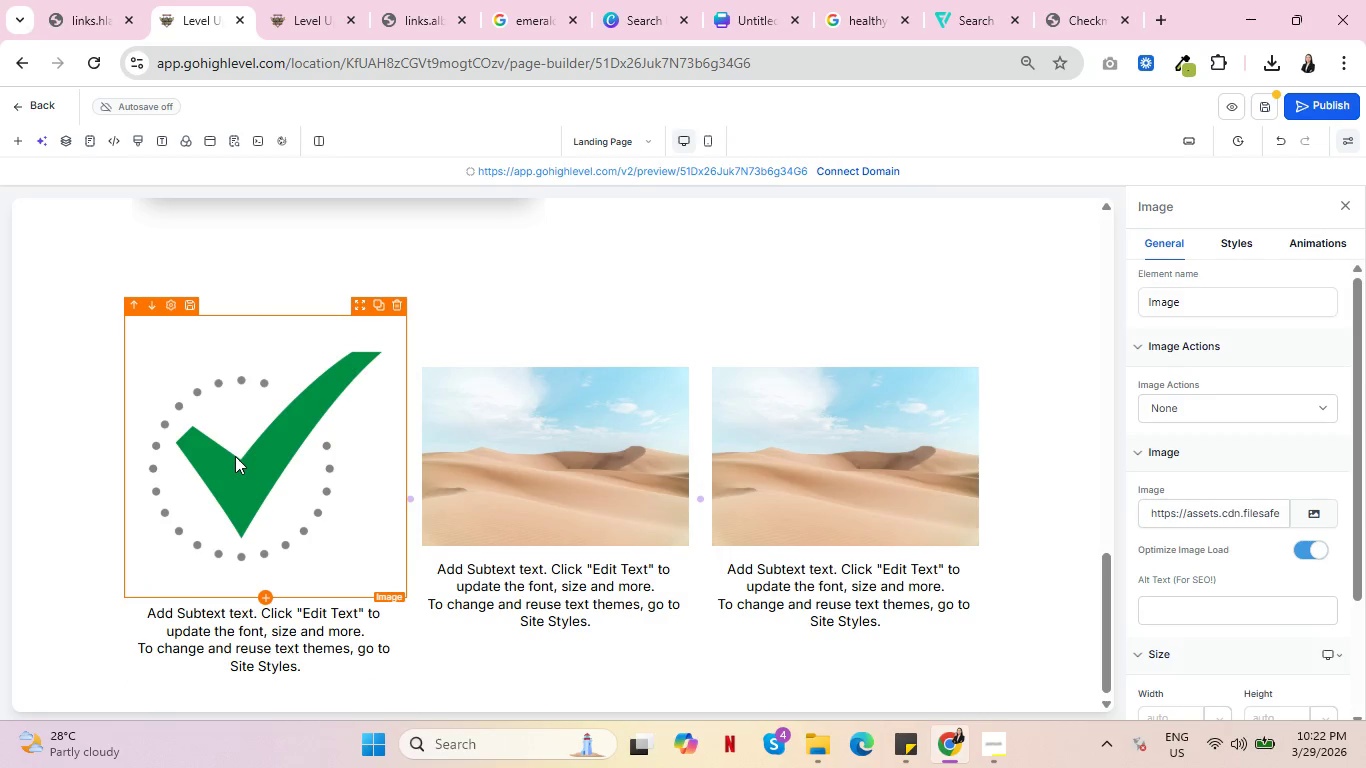 
key(Control+ControlLeft)
 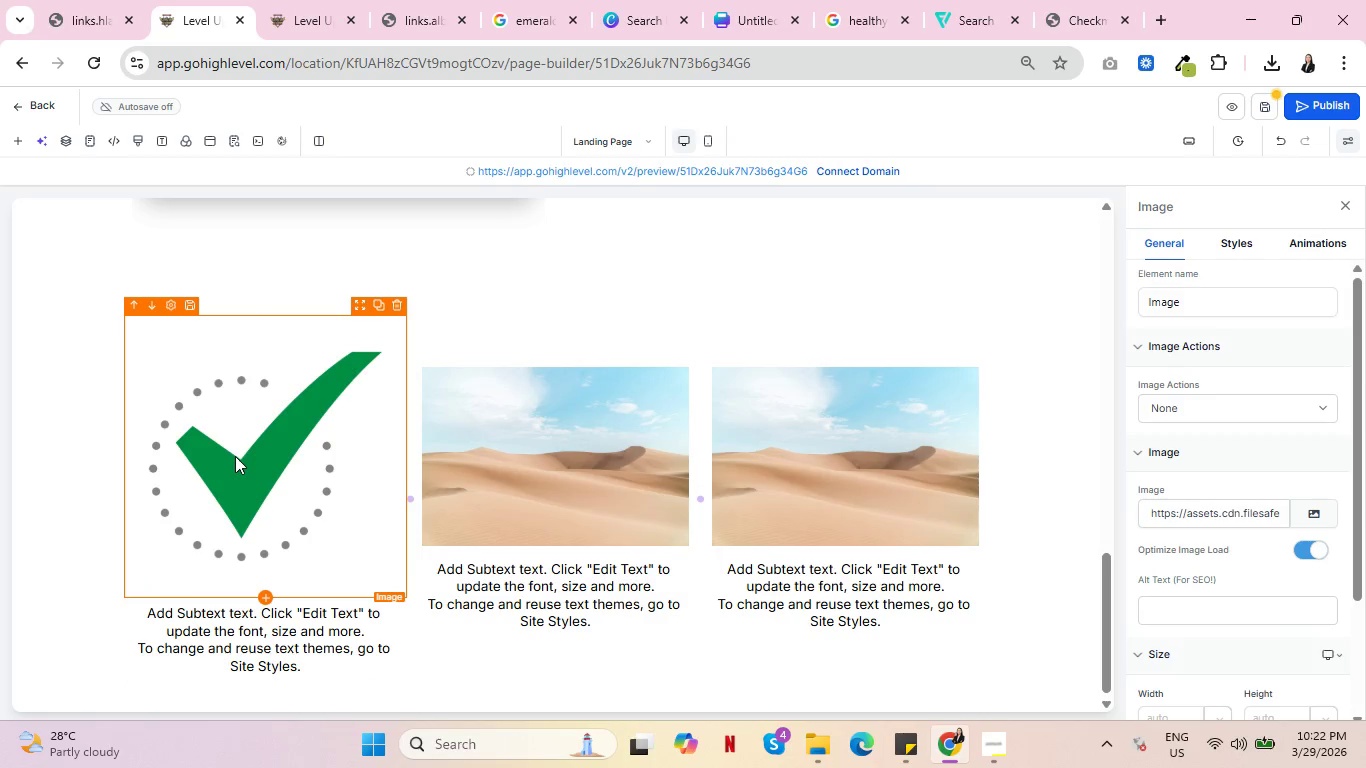 
key(Control+ControlLeft)
 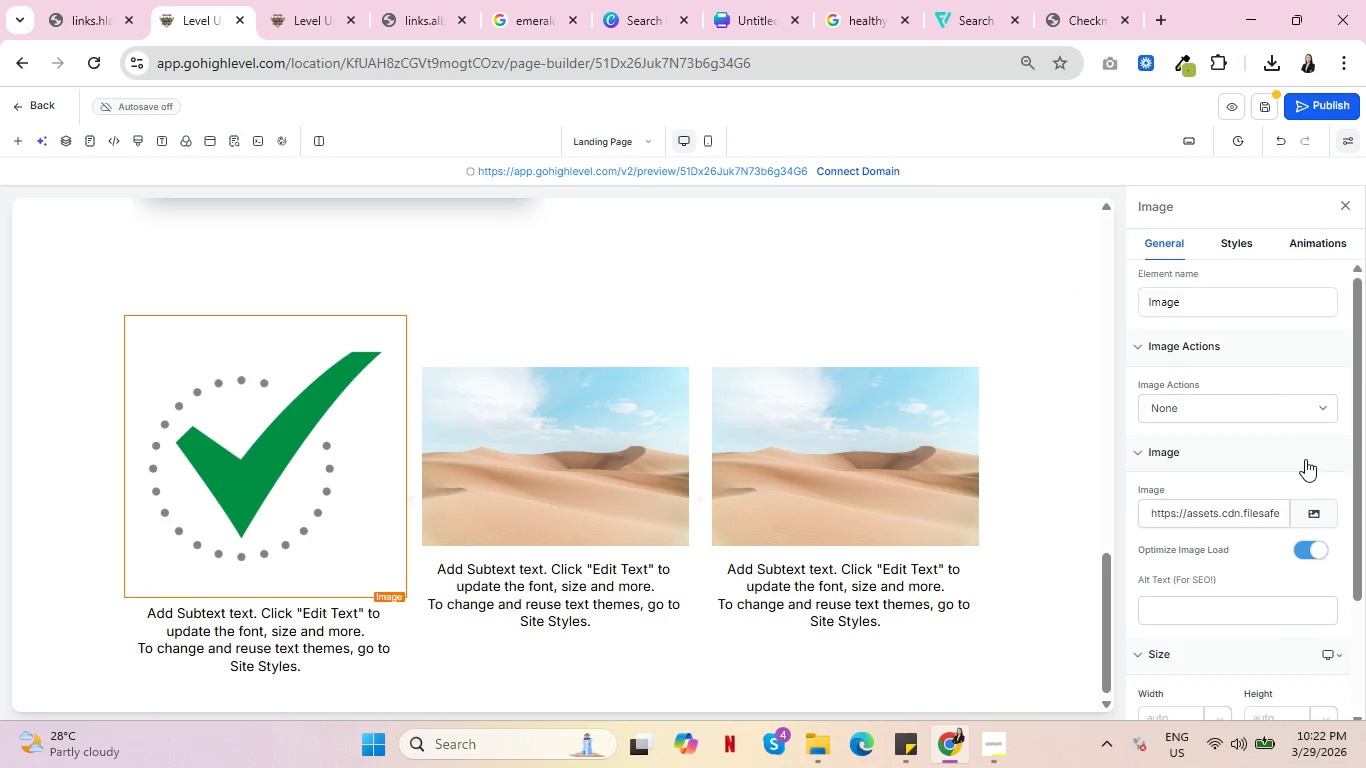 
scroll: coordinate [1295, 462], scroll_direction: down, amount: 3.0
 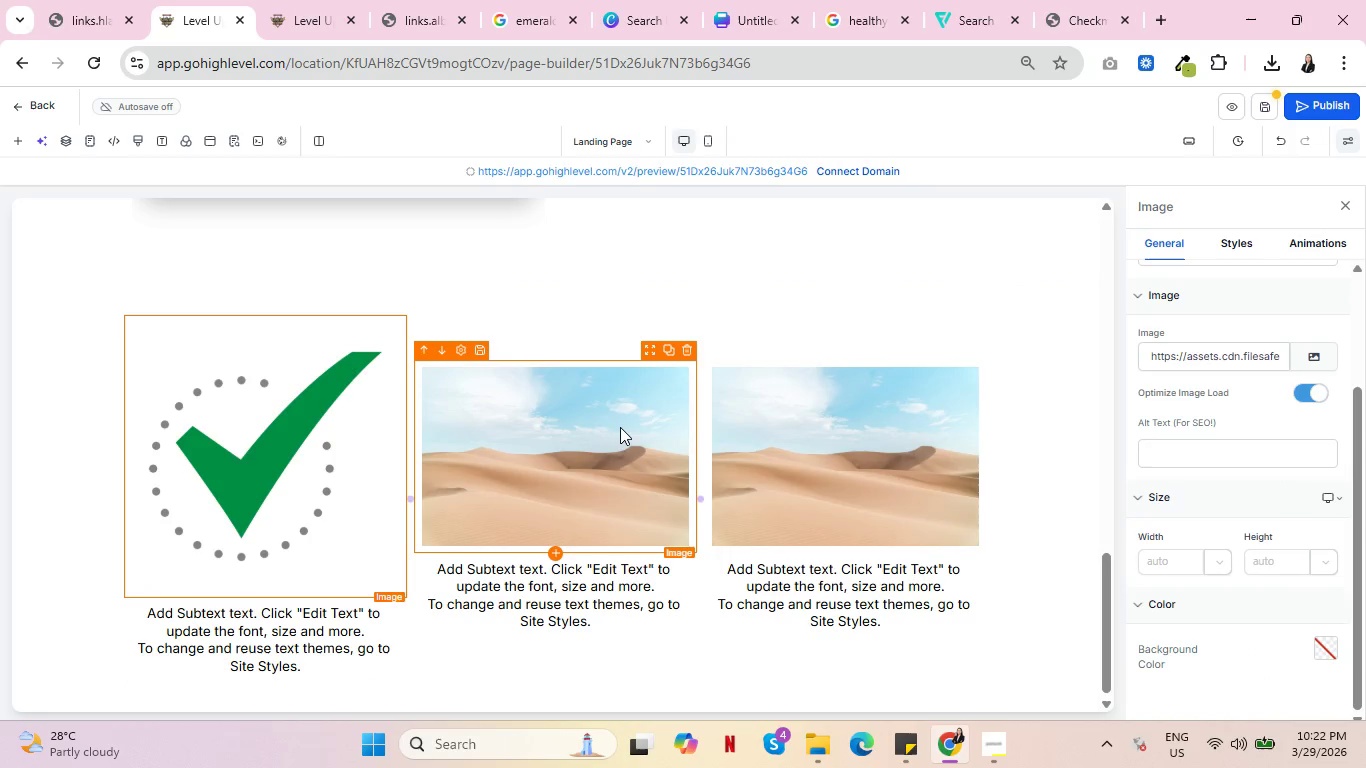 
hold_key(key=ControlLeft, duration=1.5)
left_click([620, 427])
 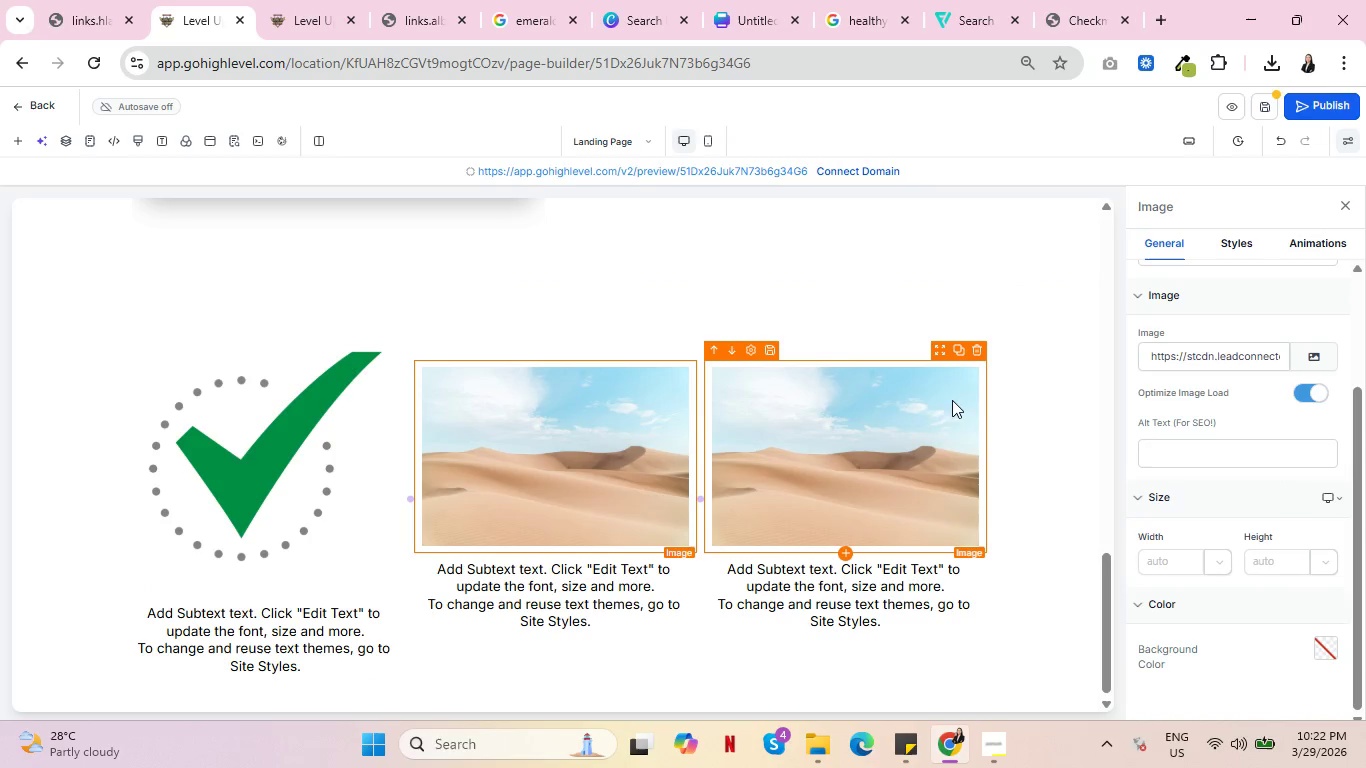 
left_click([915, 410])
 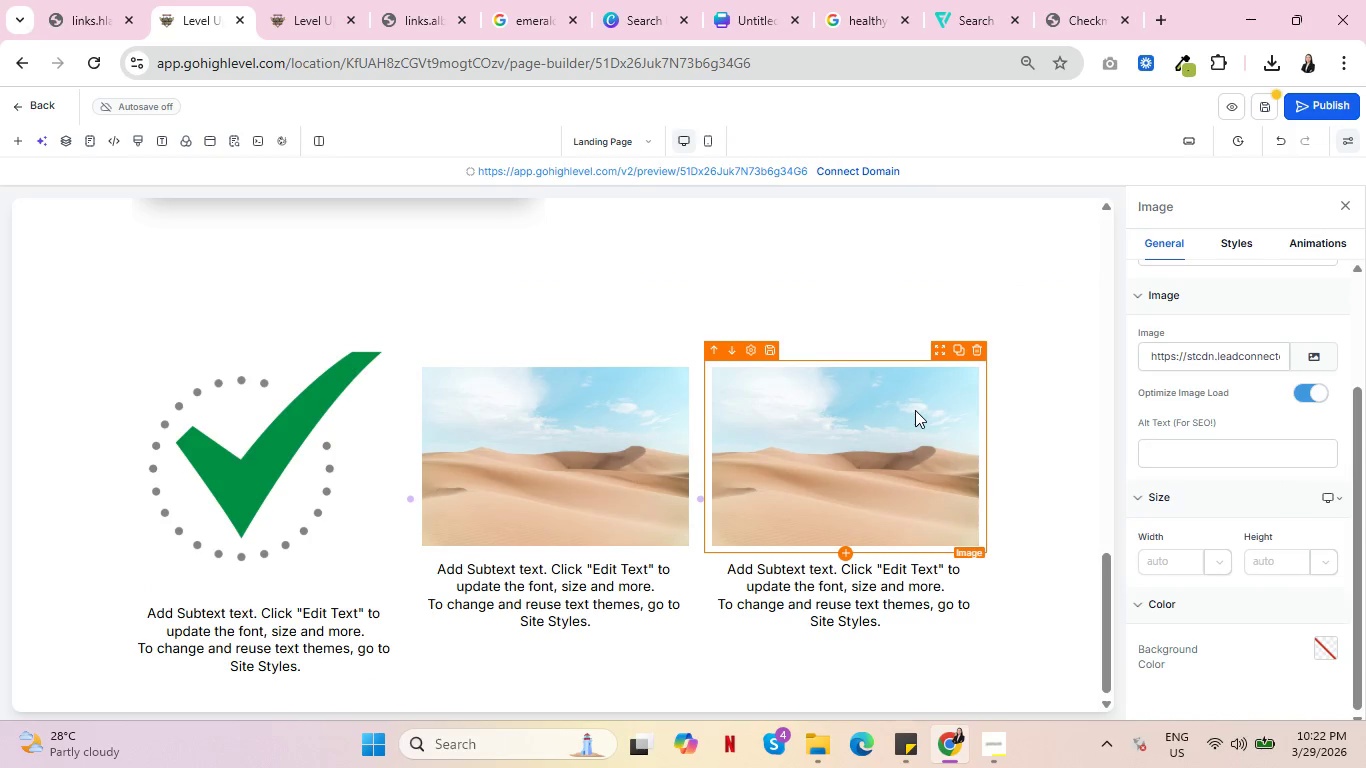 
key(Control+ControlLeft)
 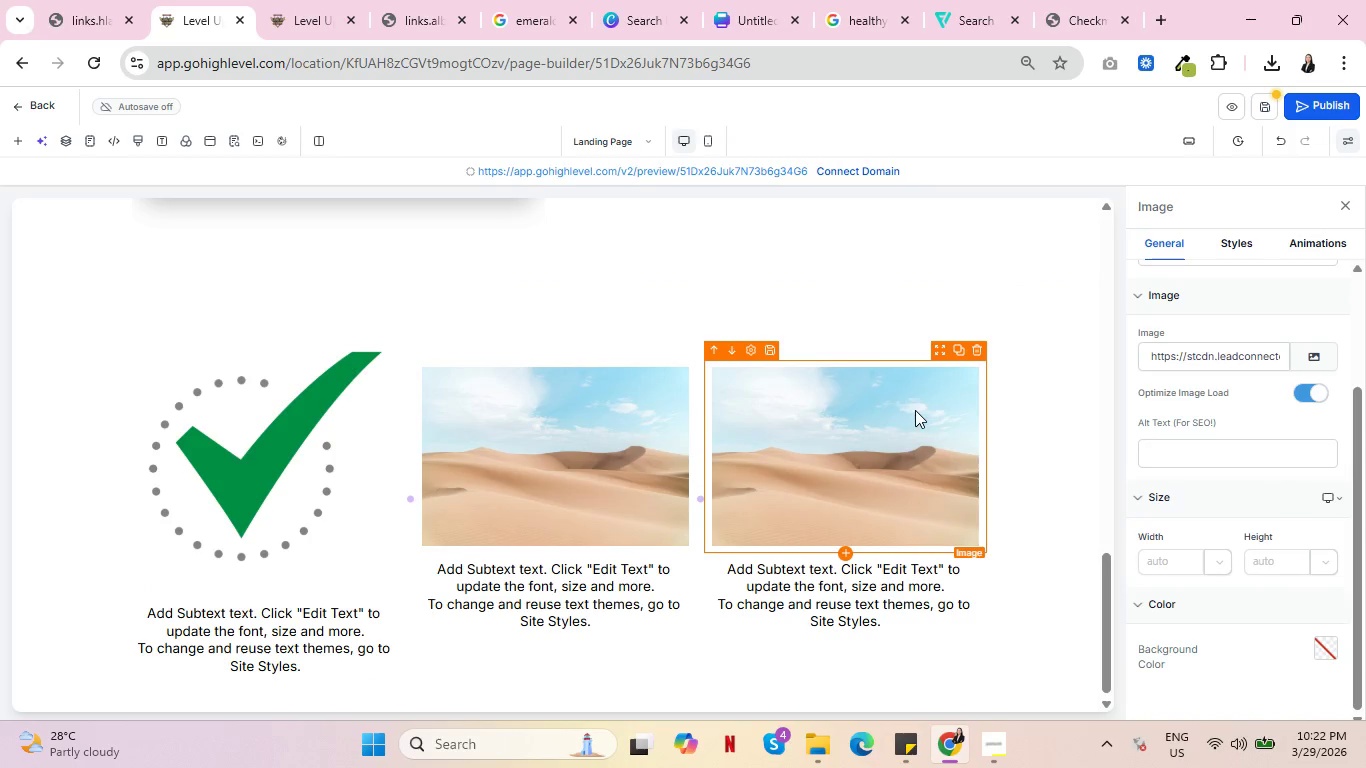 
key(Control+ControlLeft)
 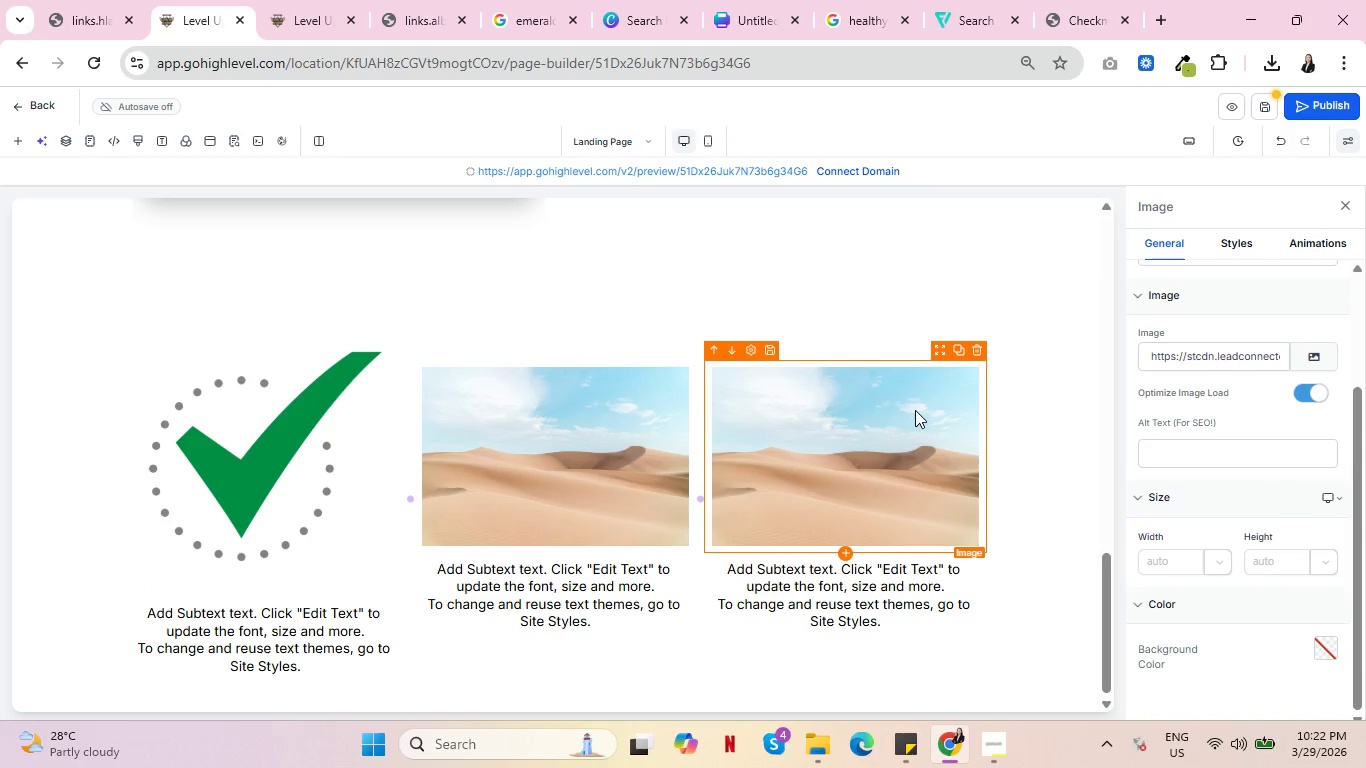 
key(Control+ControlLeft)
 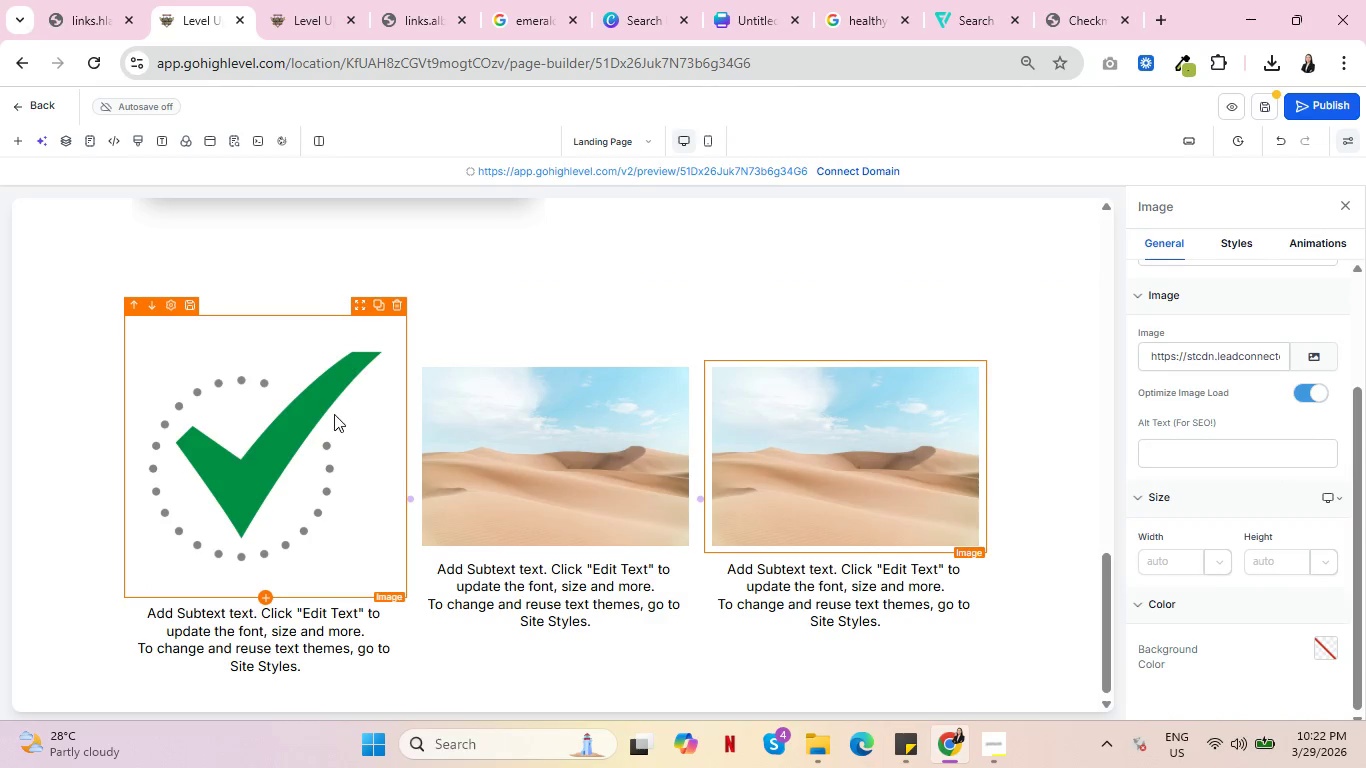 
left_click([334, 414])
 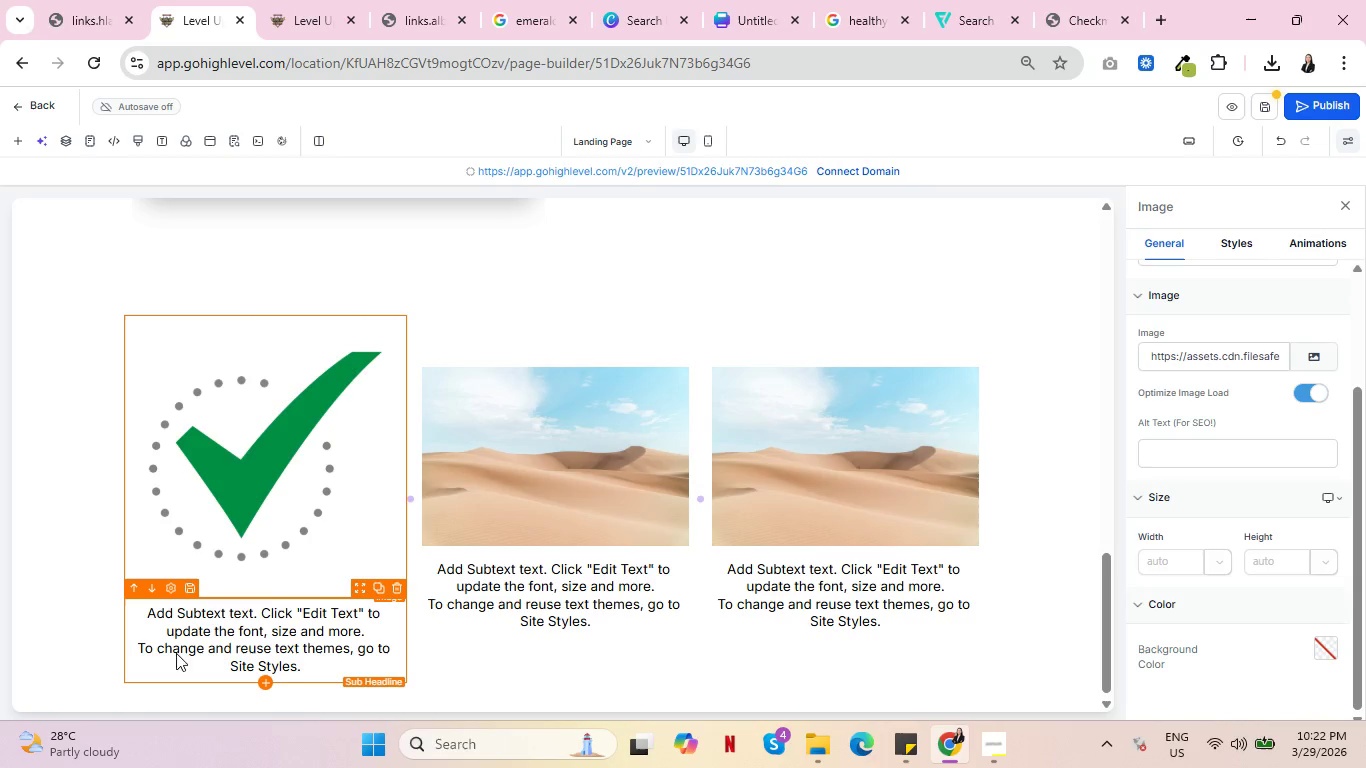 
left_click([216, 629])
 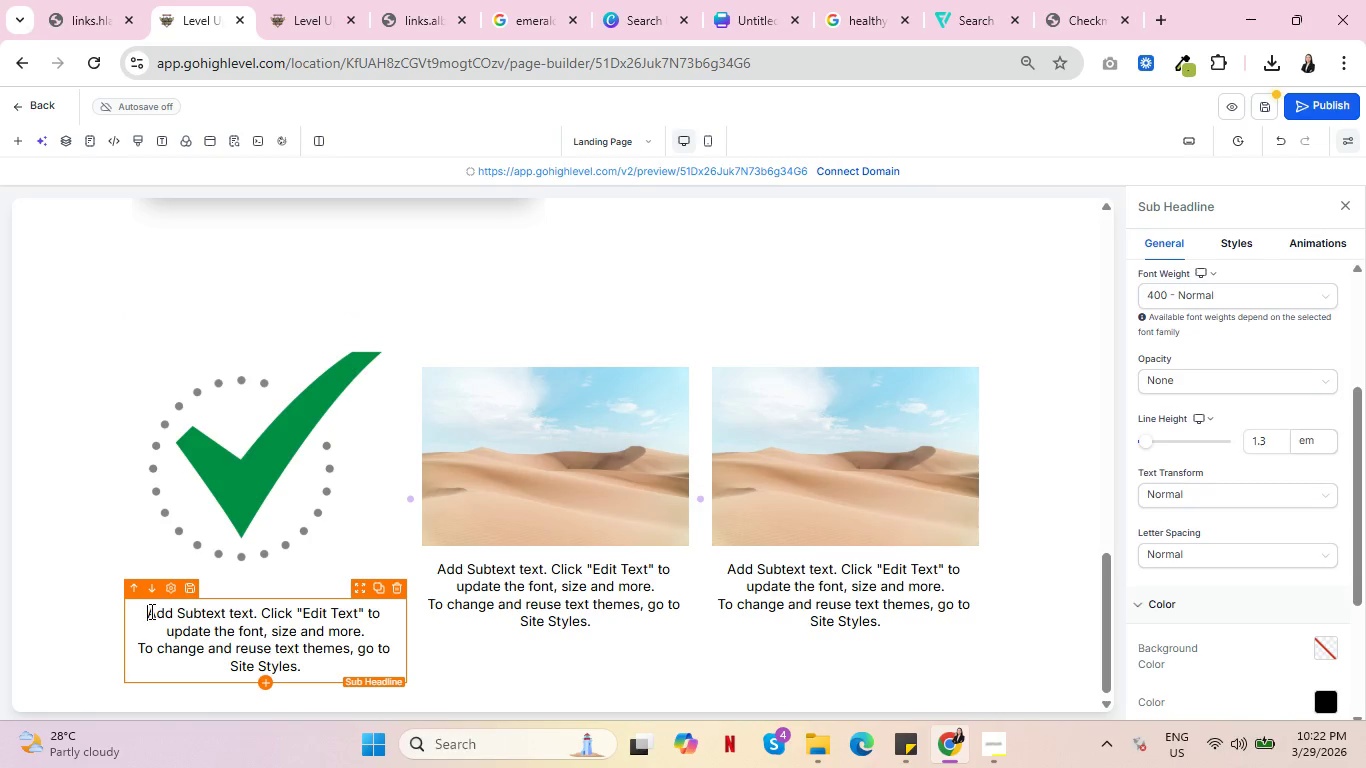 
double_click([150, 611])
 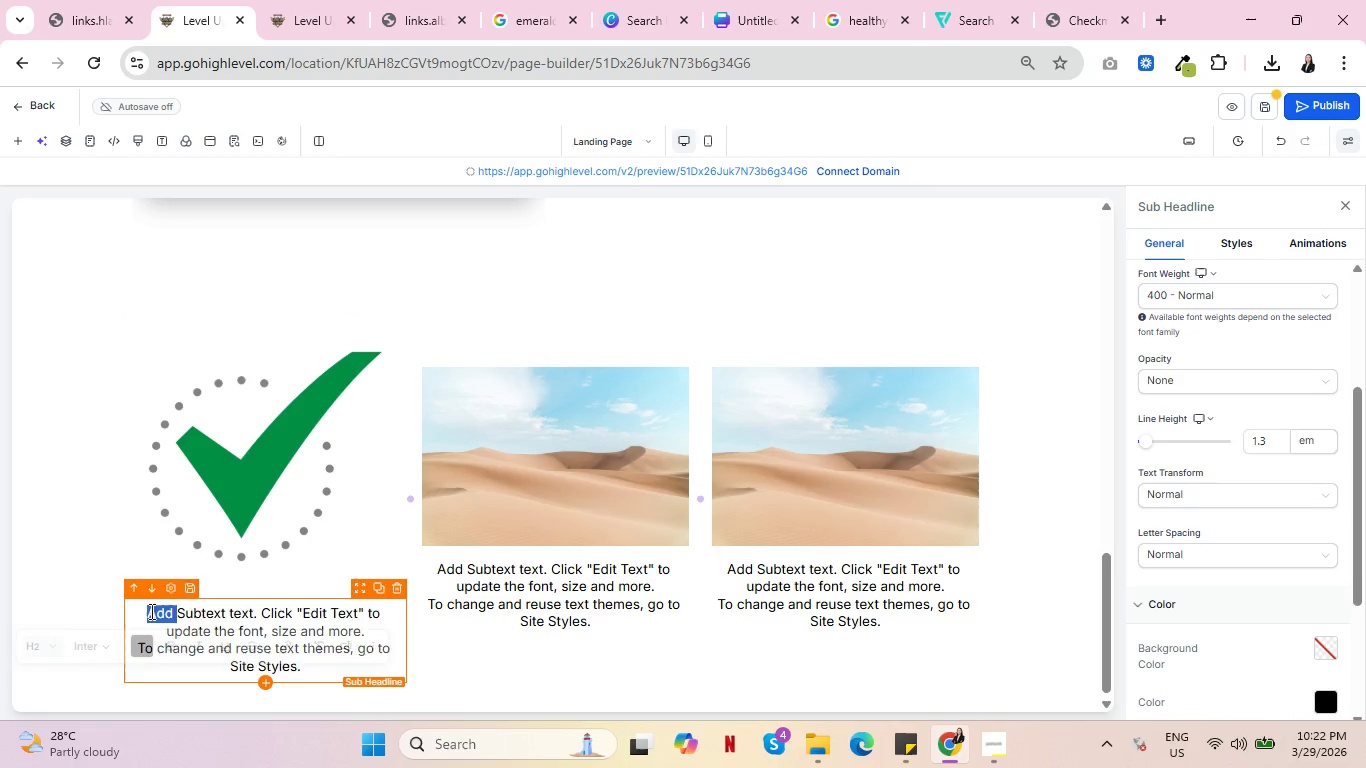 
triple_click([150, 611])
 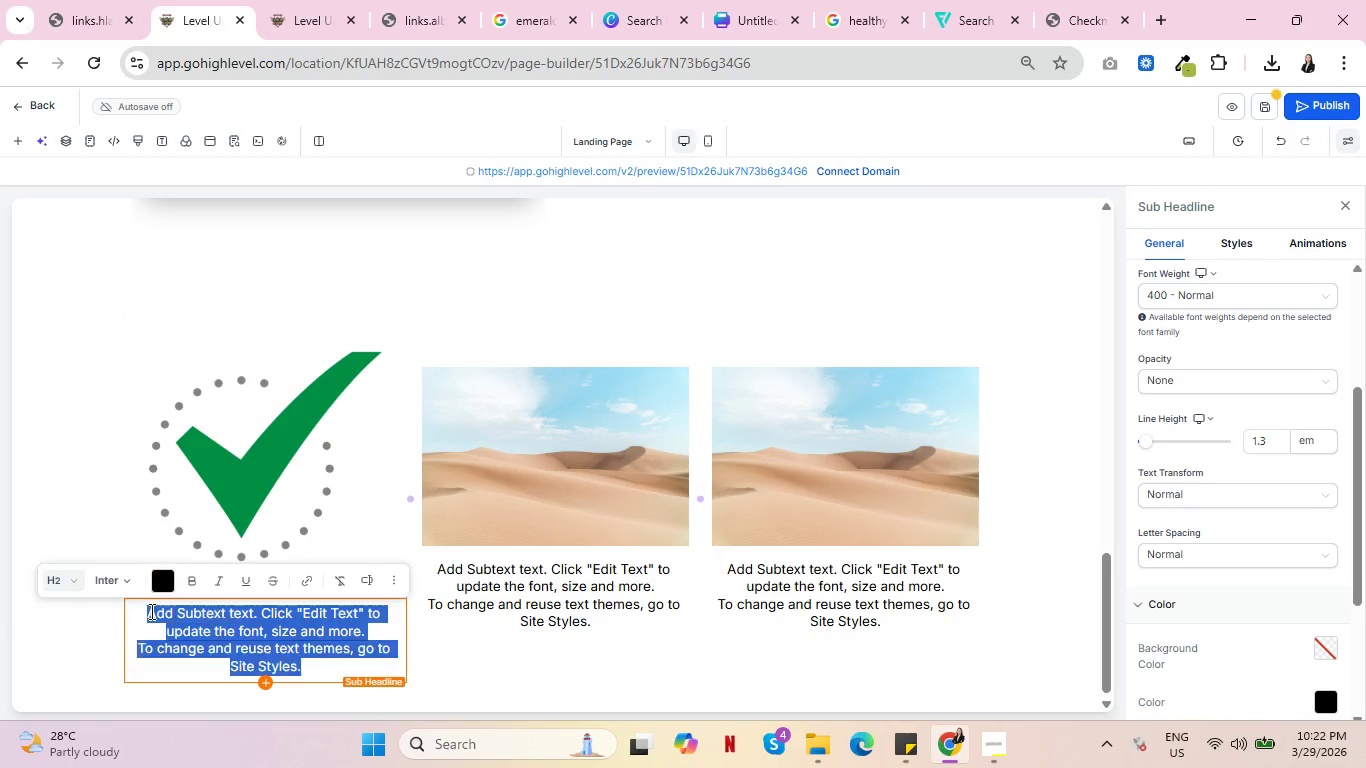 
triple_click([150, 611])
 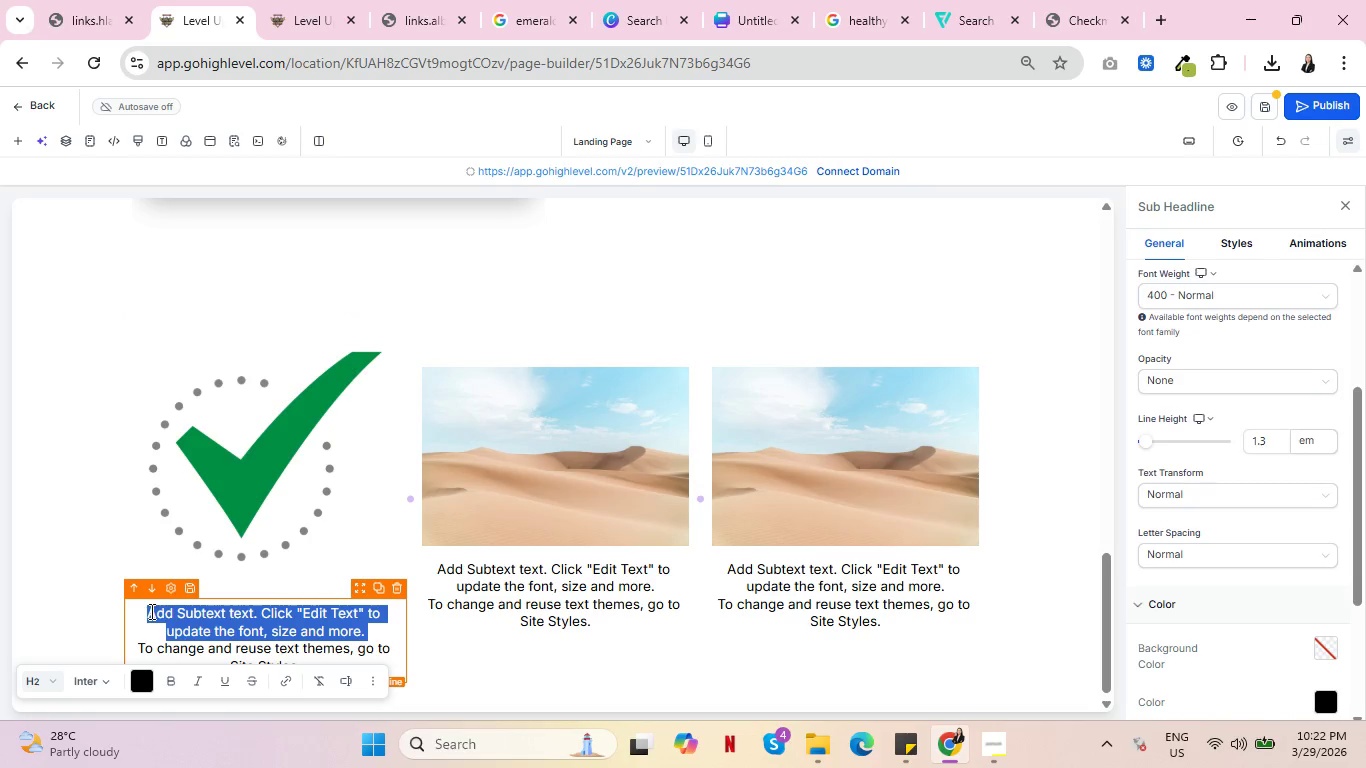 
left_click([150, 611])
 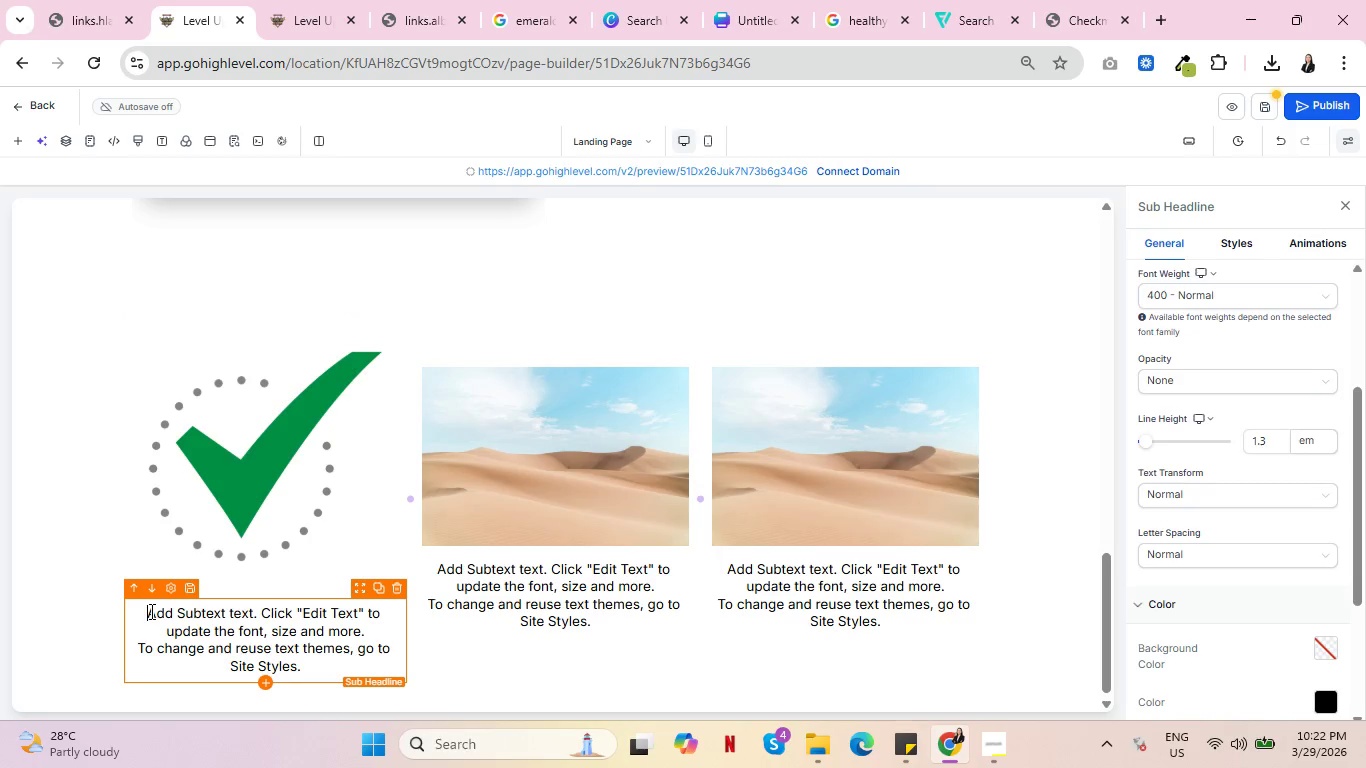 
key(Control+A)
 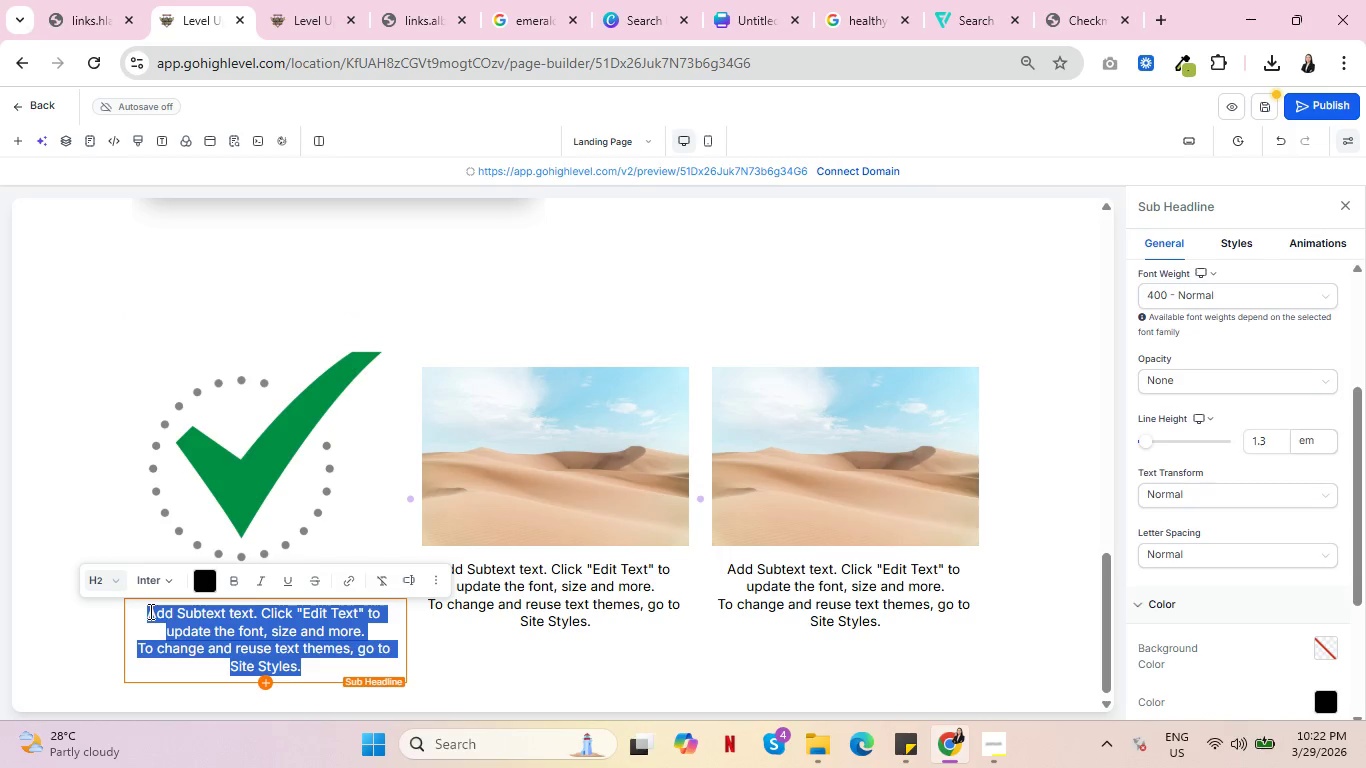 
key(Control+V)
 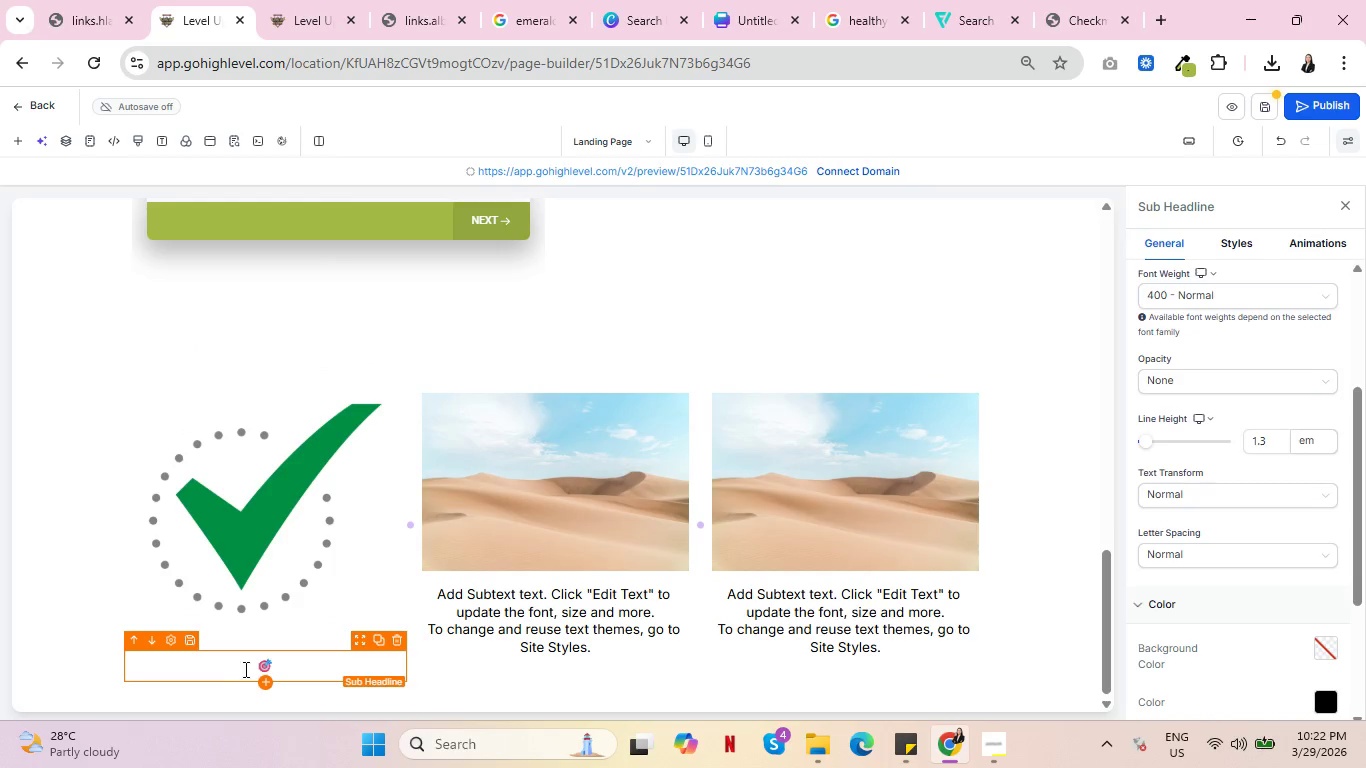 
key(Enter)
 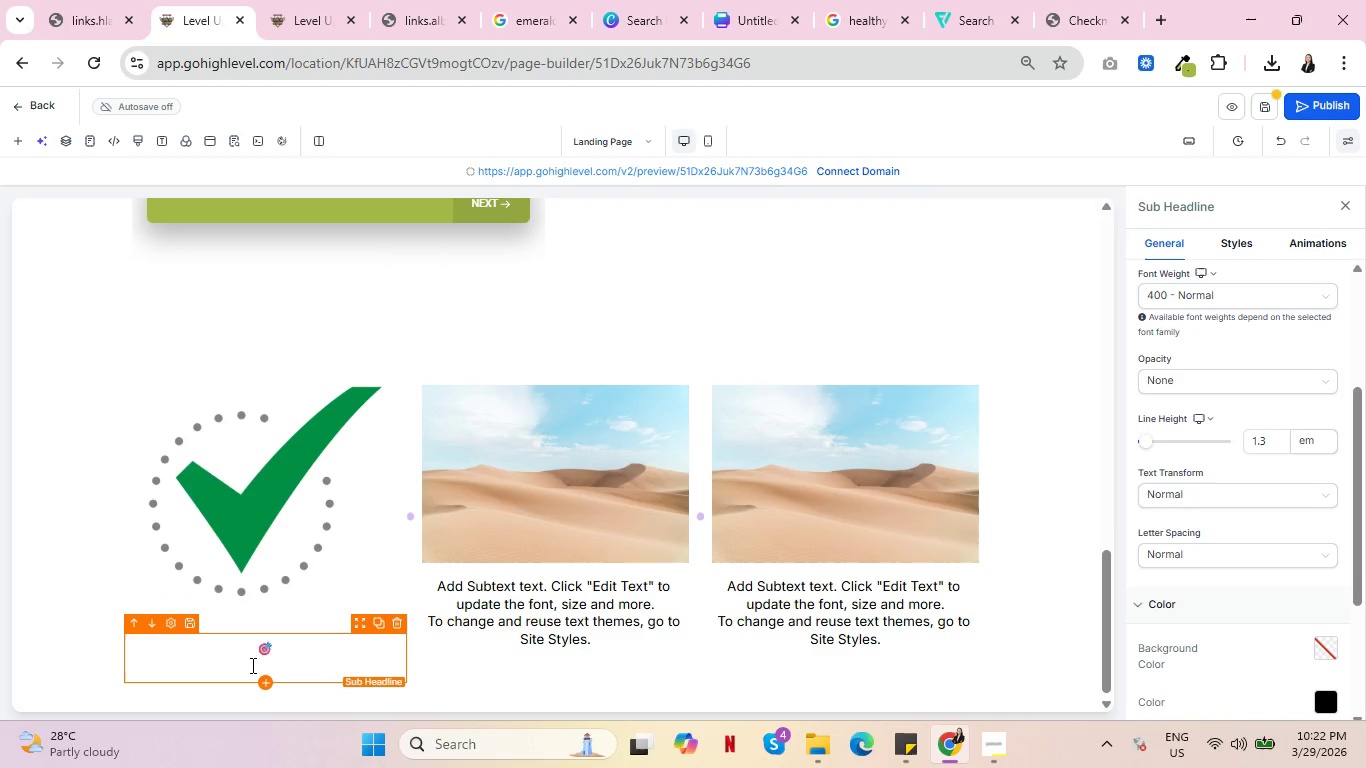 
type(PEr)
key(Backspace)
key(Backspace)
type(ersonalized Treatment Paln)
key(Backspace)
key(Backspace)
key(Backspace)
type(lan)
 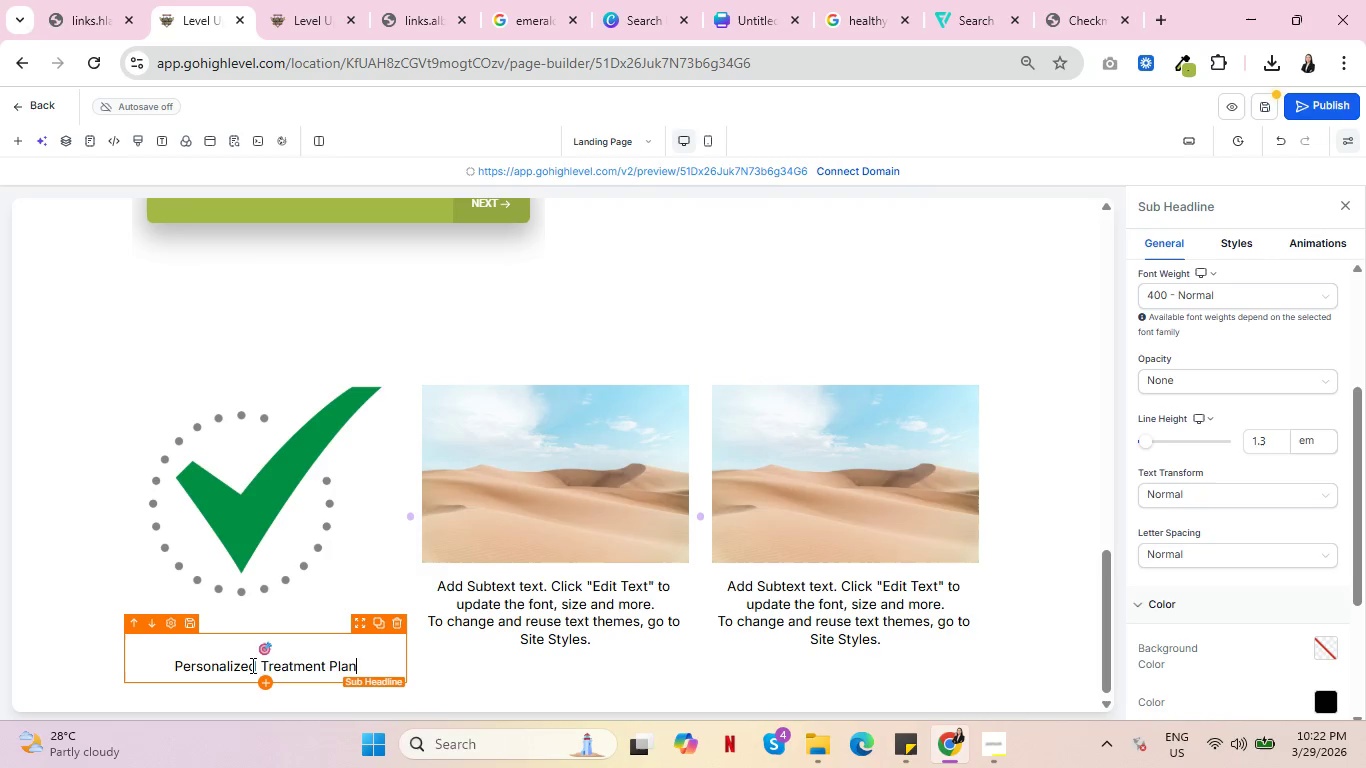 
wait(7.64)
 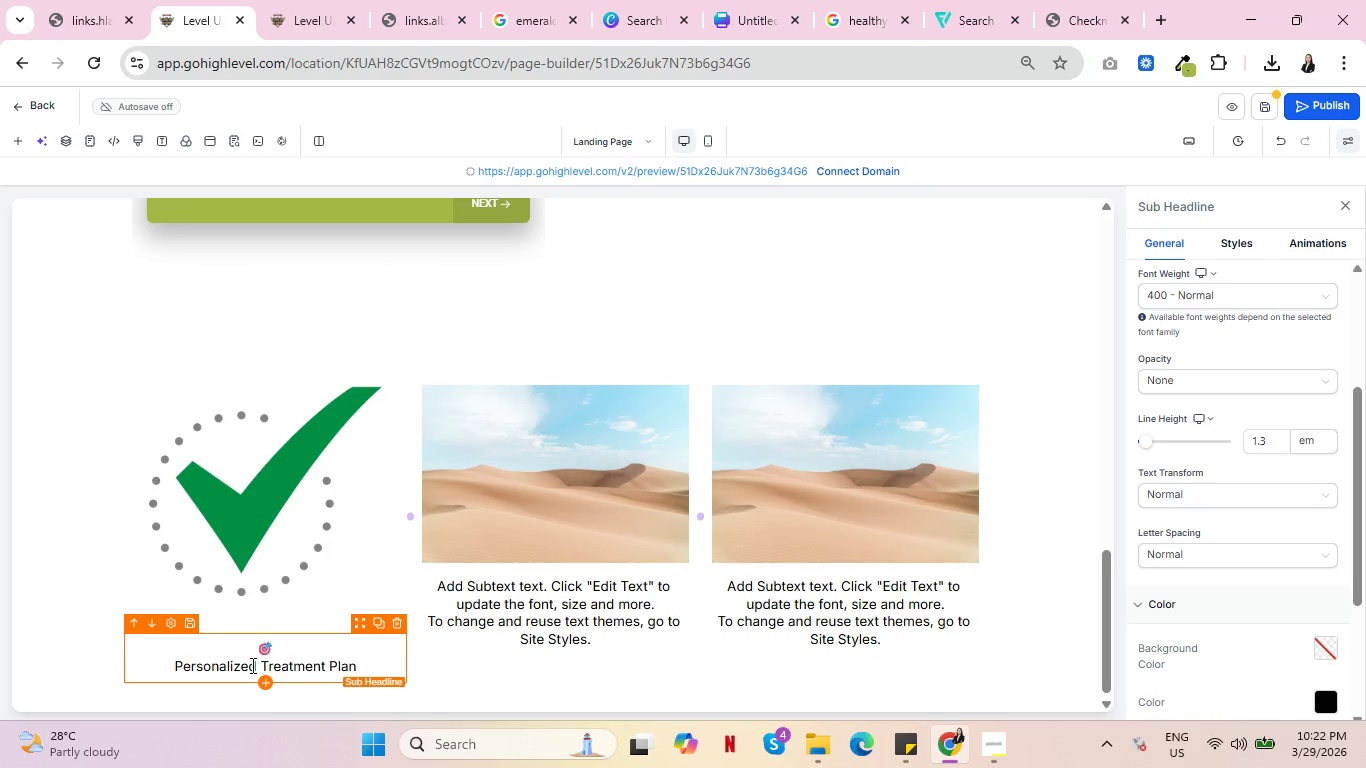 
key(Shift+ShiftLeft)
 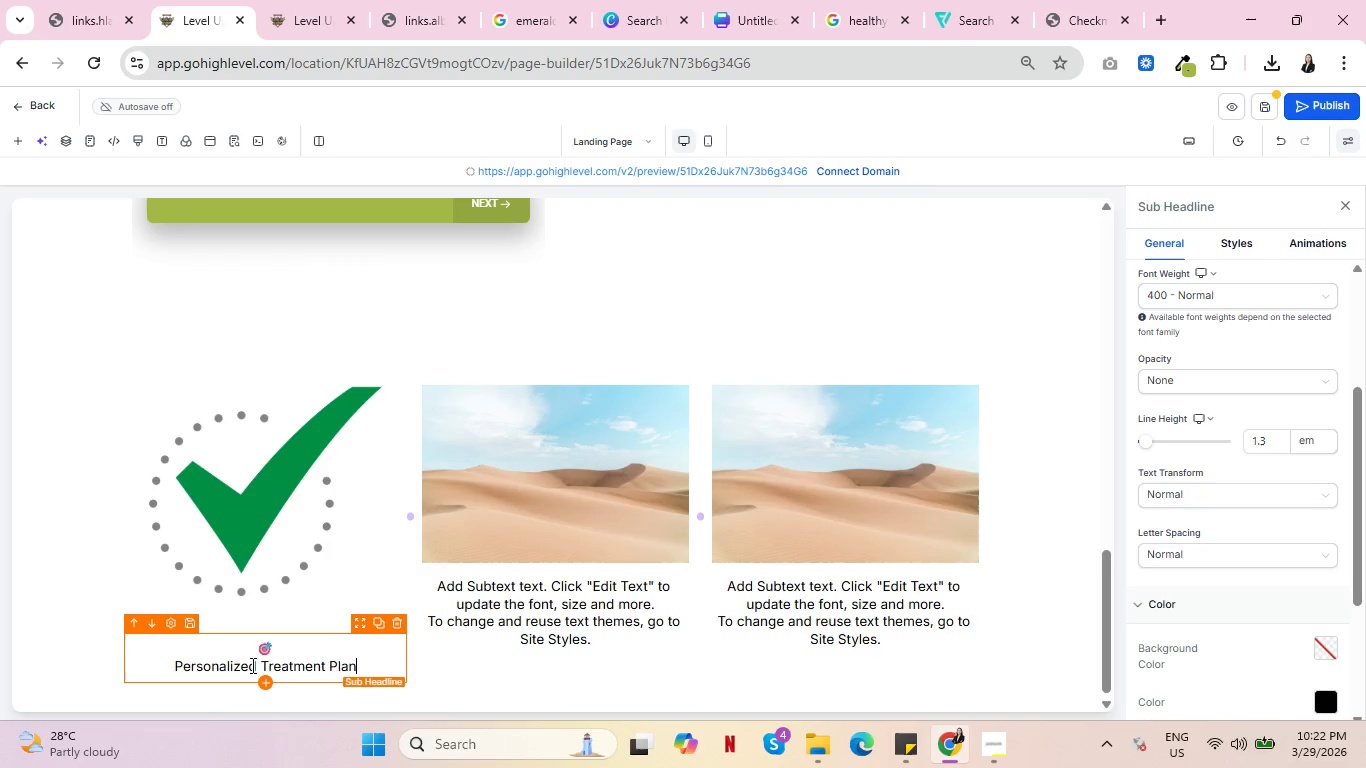 
key(Shift+ShiftLeft)
 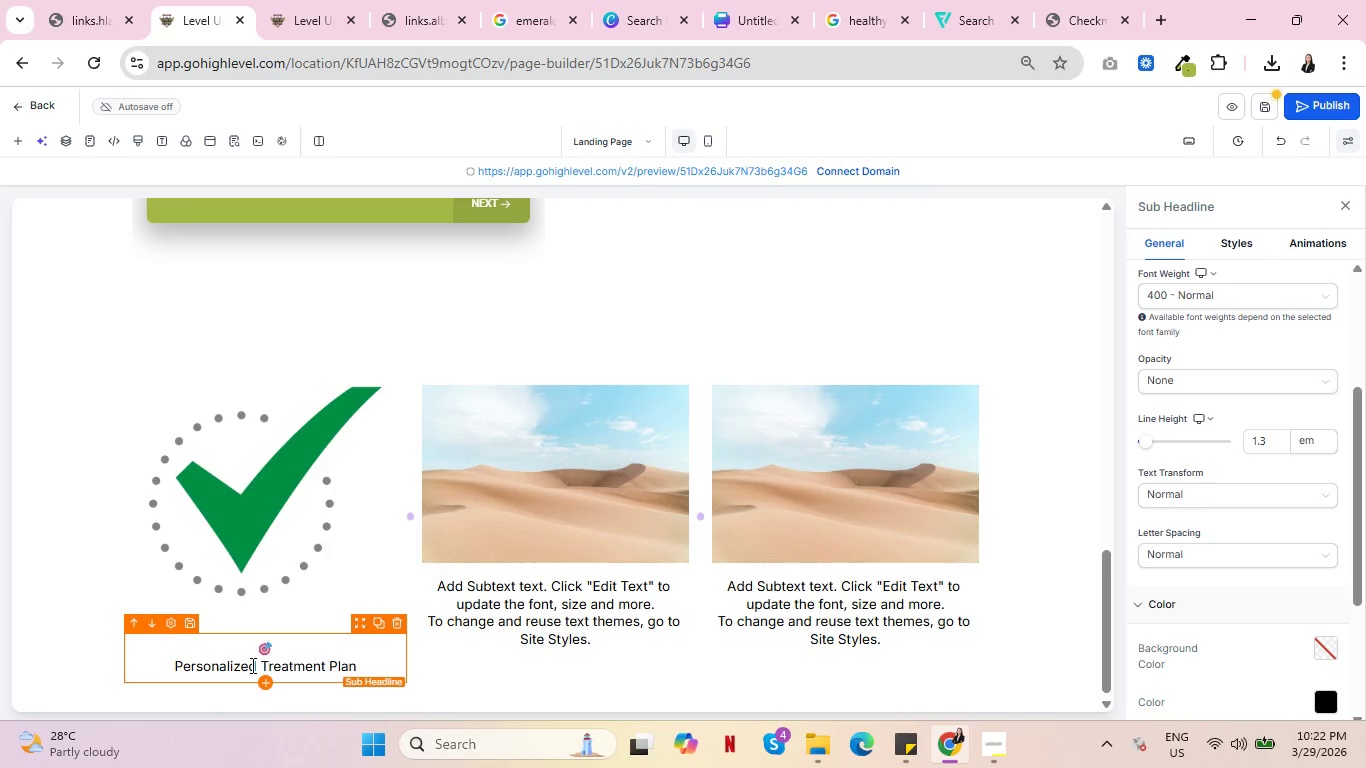 
key(Shift+ShiftLeft)
 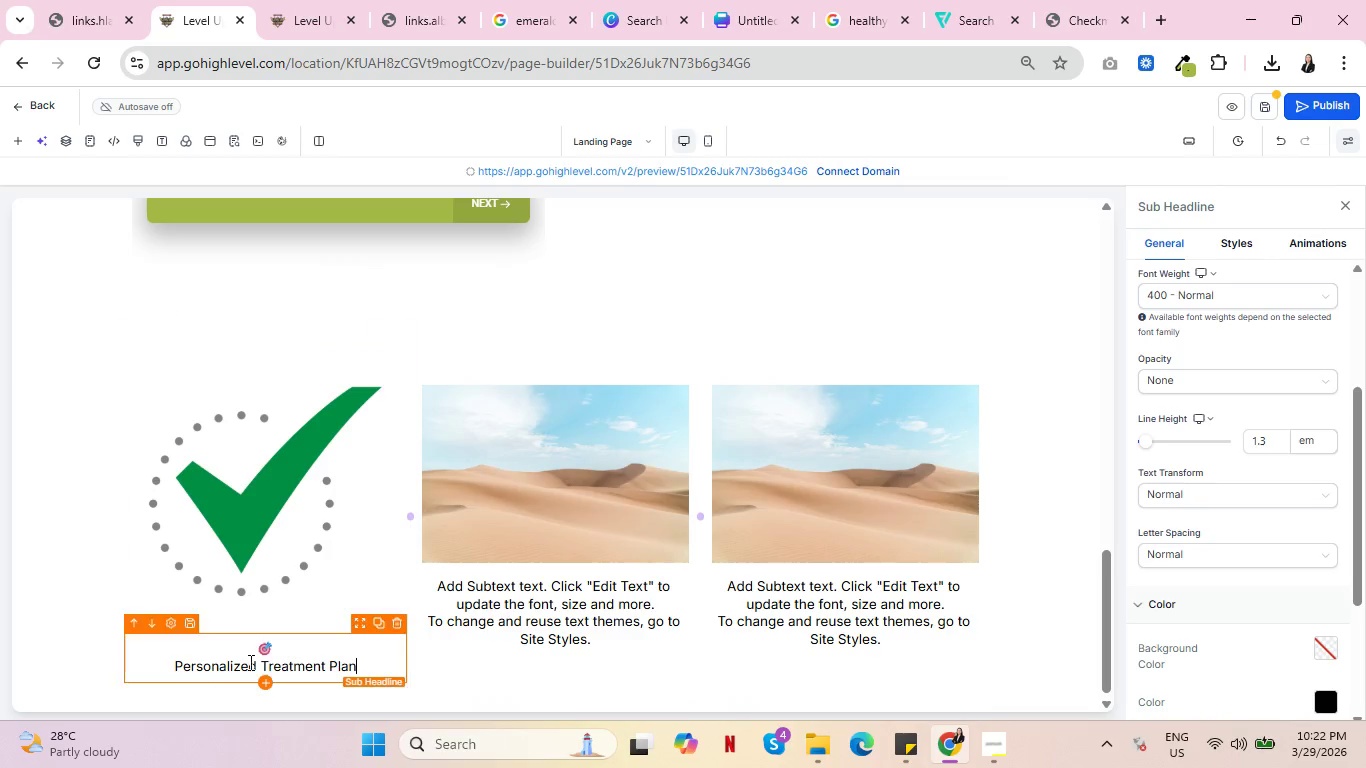 
left_click_drag(start_coordinate=[282, 647], to_coordinate=[258, 645])
 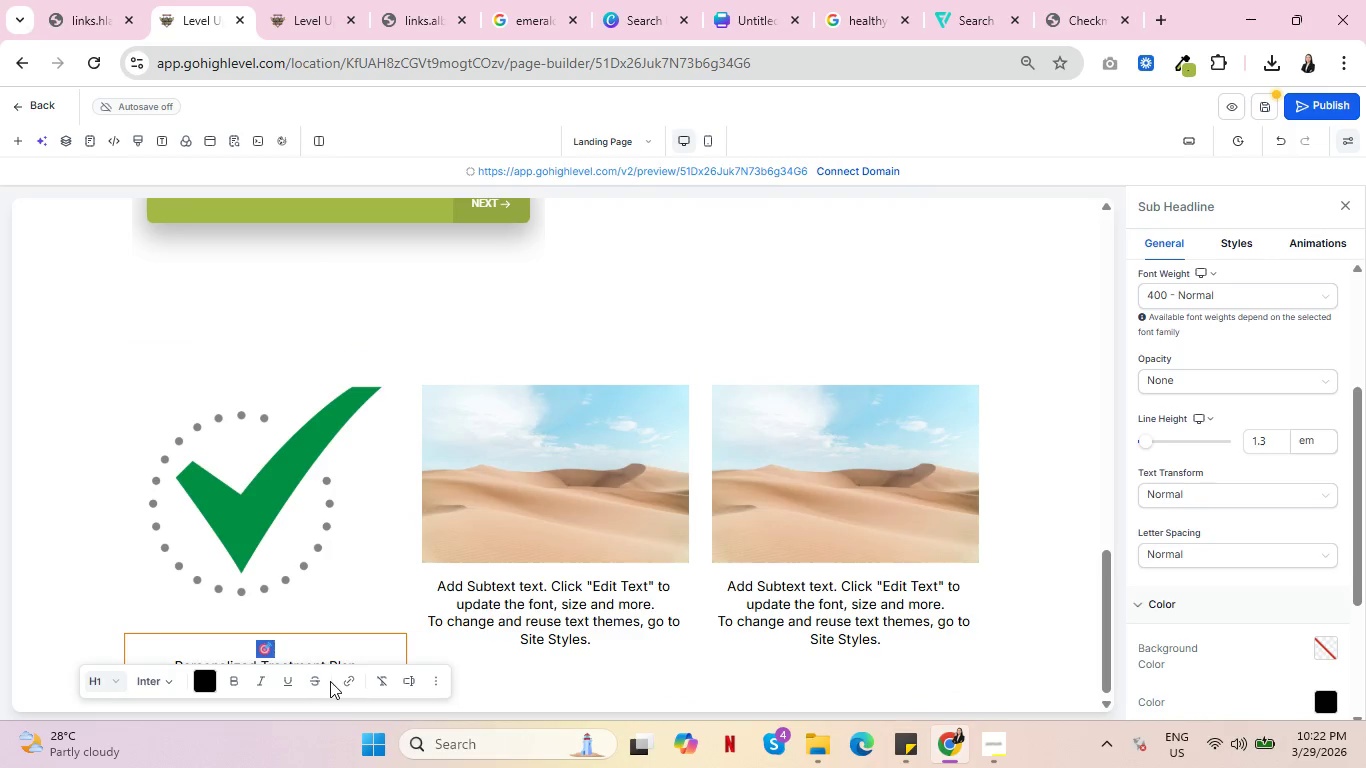 
mouse_move([166, 682])
 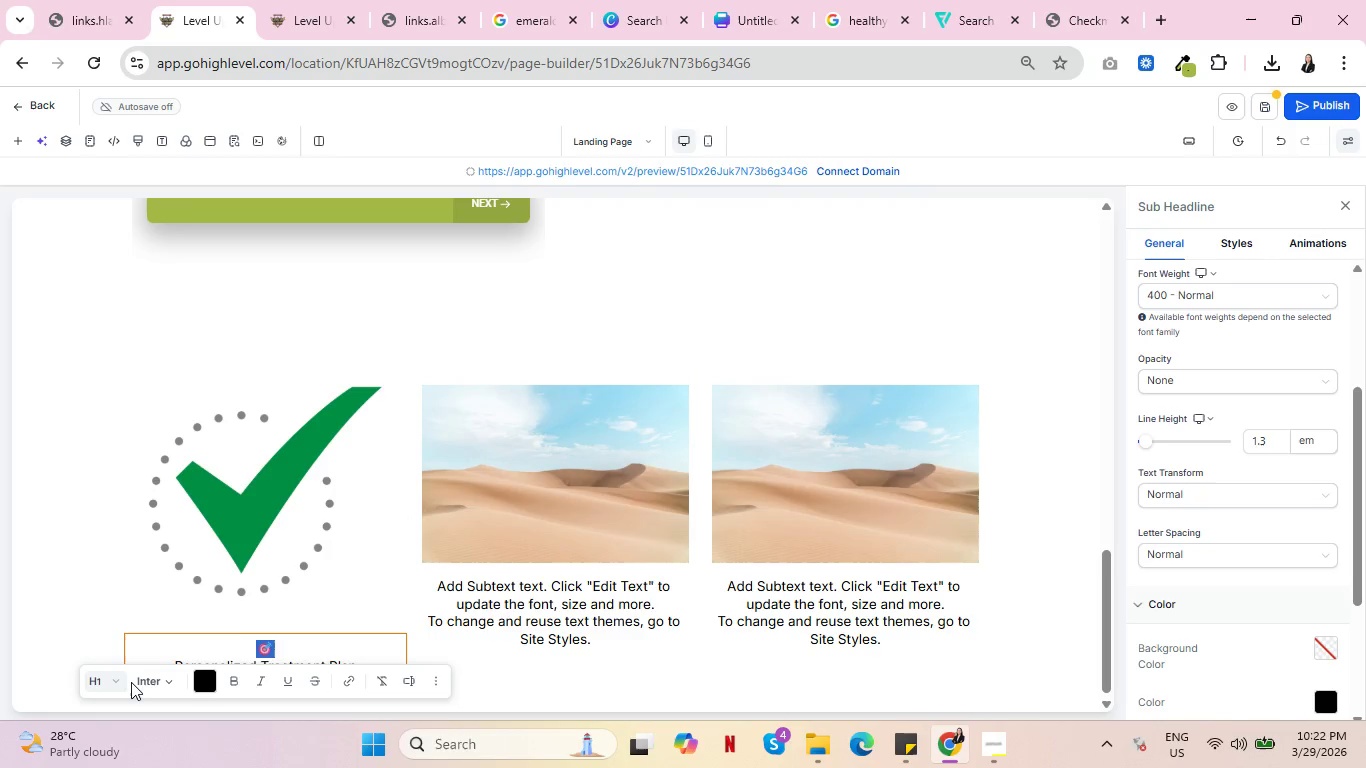 
left_click([131, 682])
 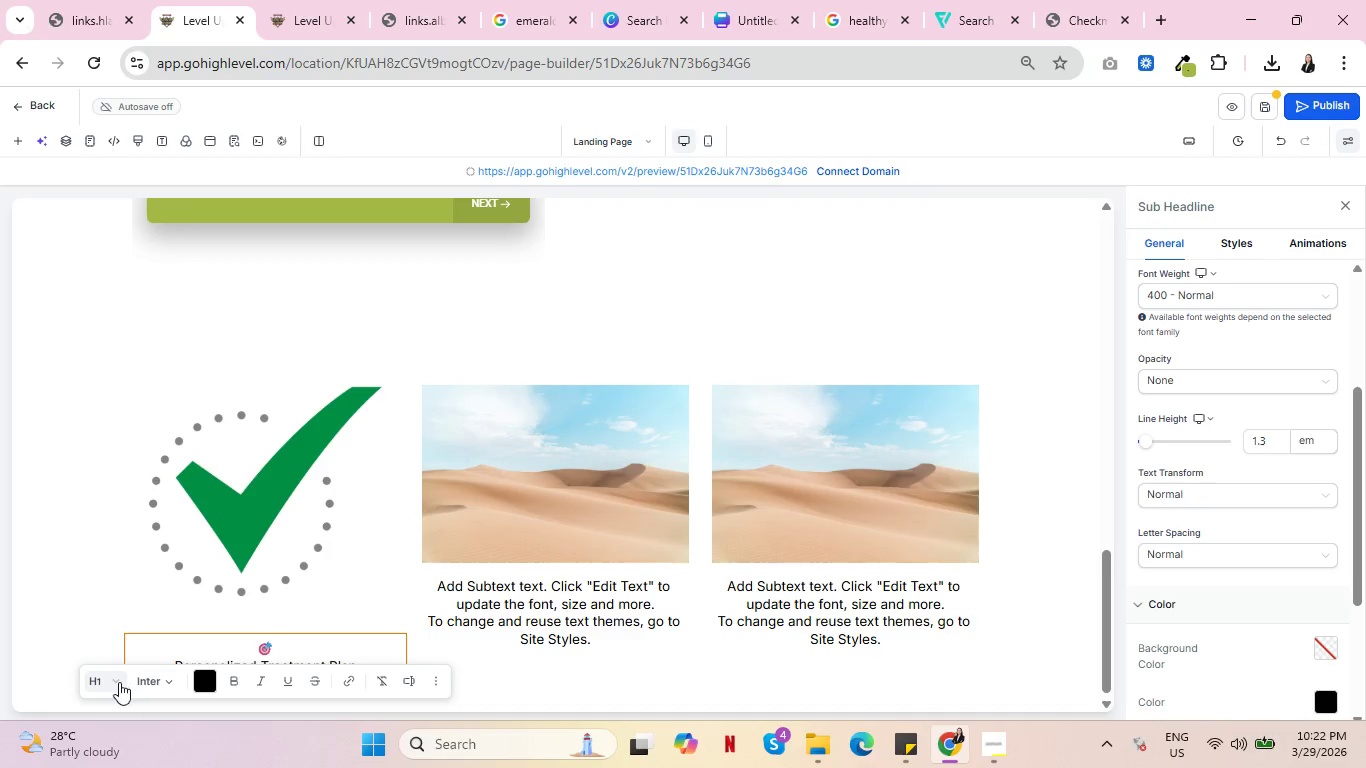 
double_click([118, 681])
 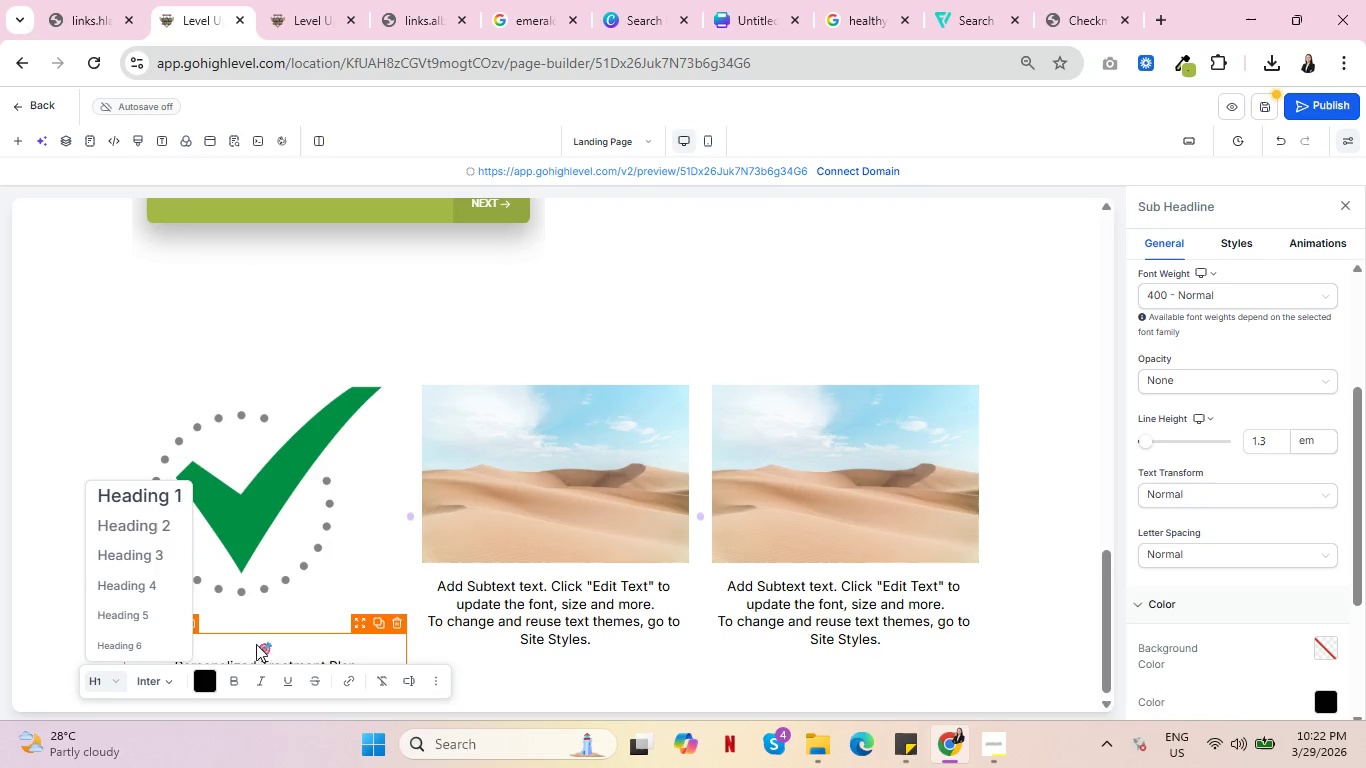 
left_click([281, 646])
 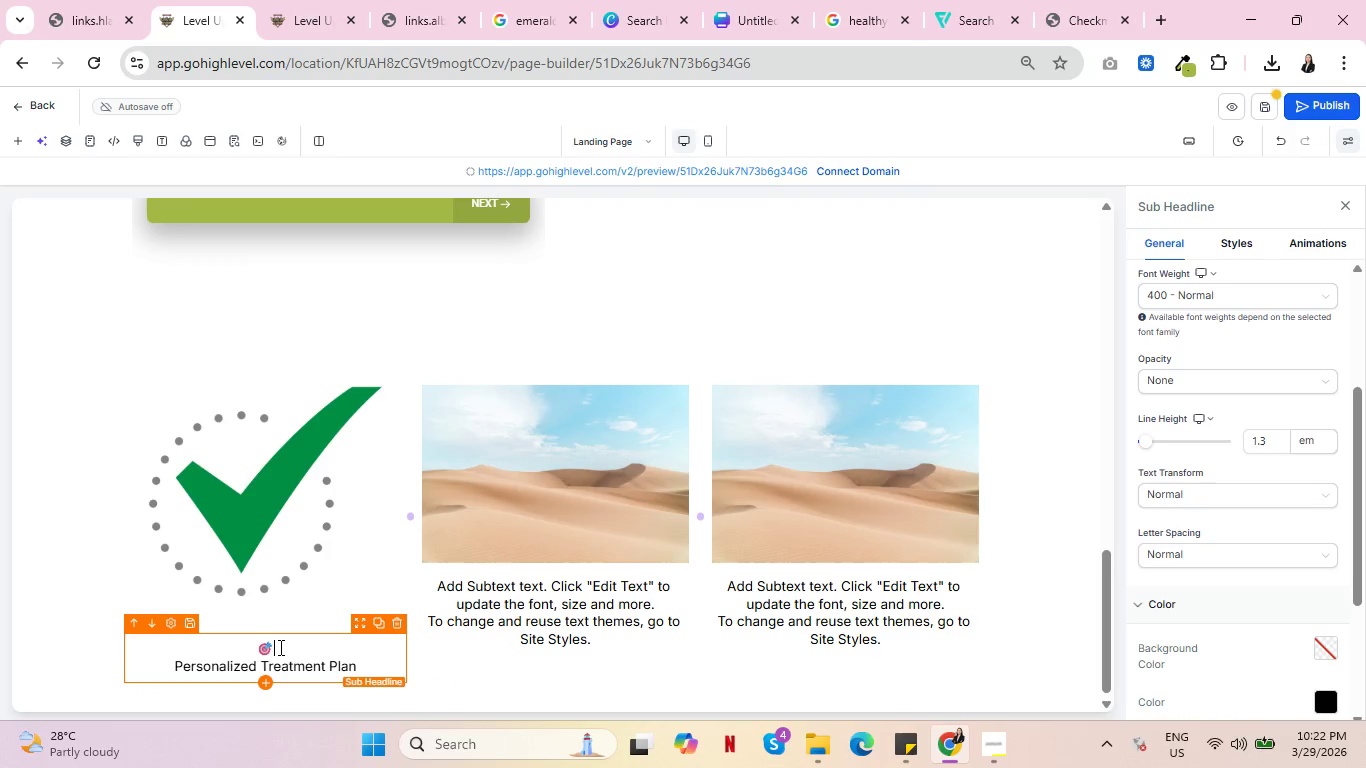 
left_click_drag(start_coordinate=[279, 647], to_coordinate=[262, 648])
 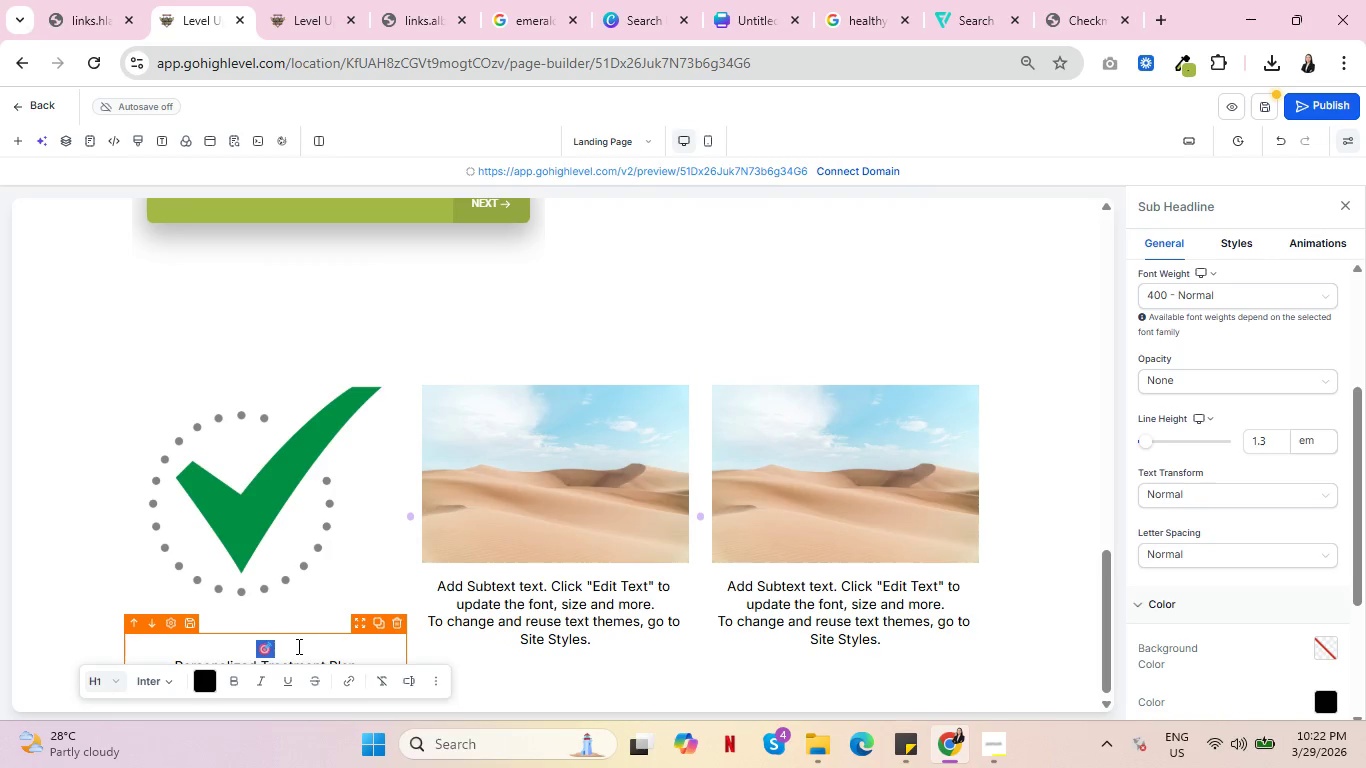 
left_click([306, 641])
 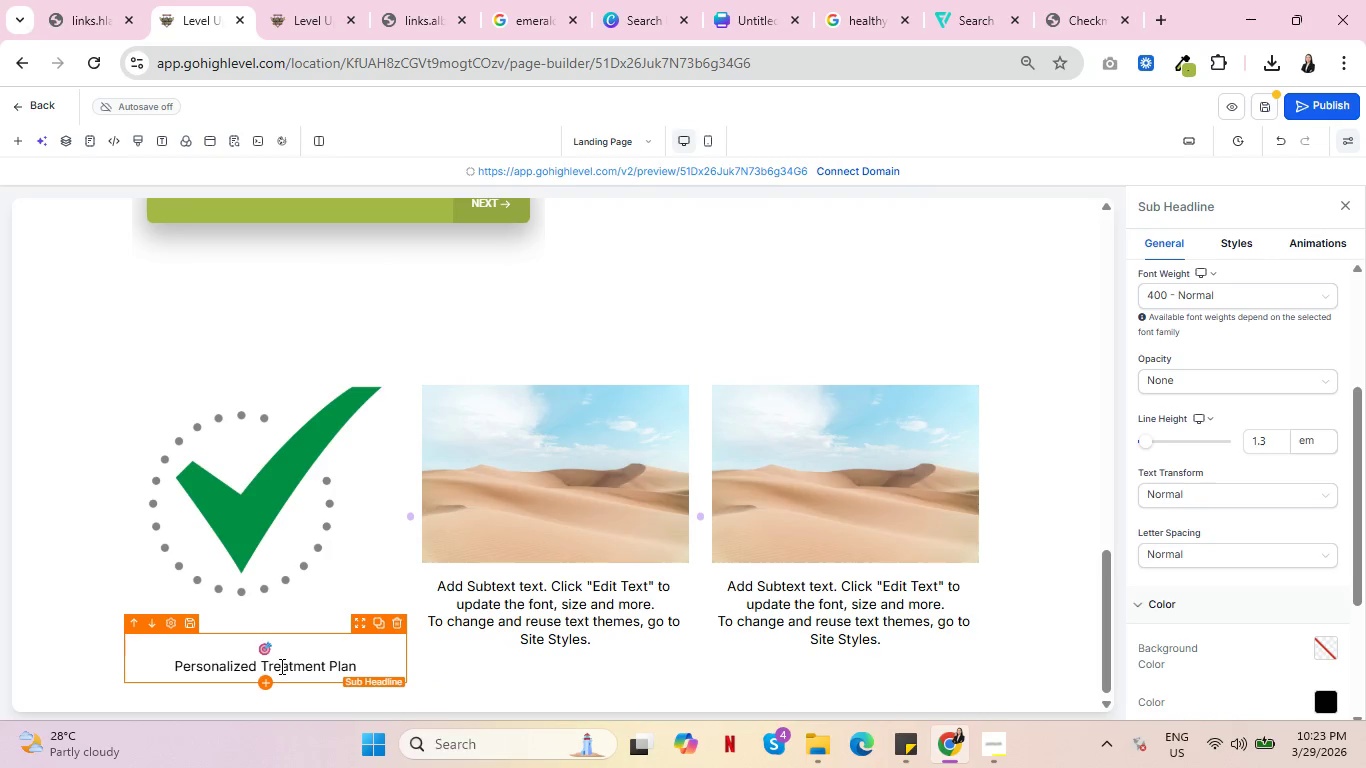 
double_click([280, 666])
 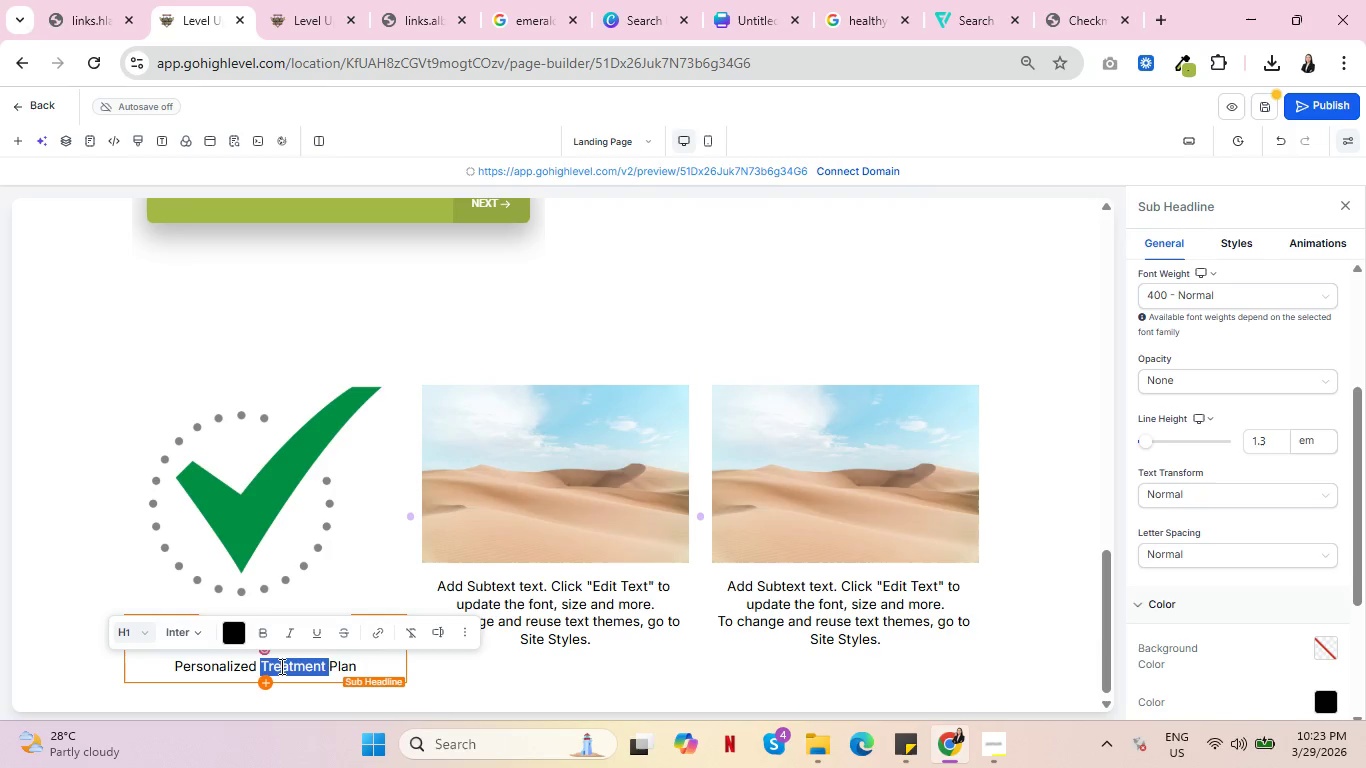 
left_click([280, 666])
 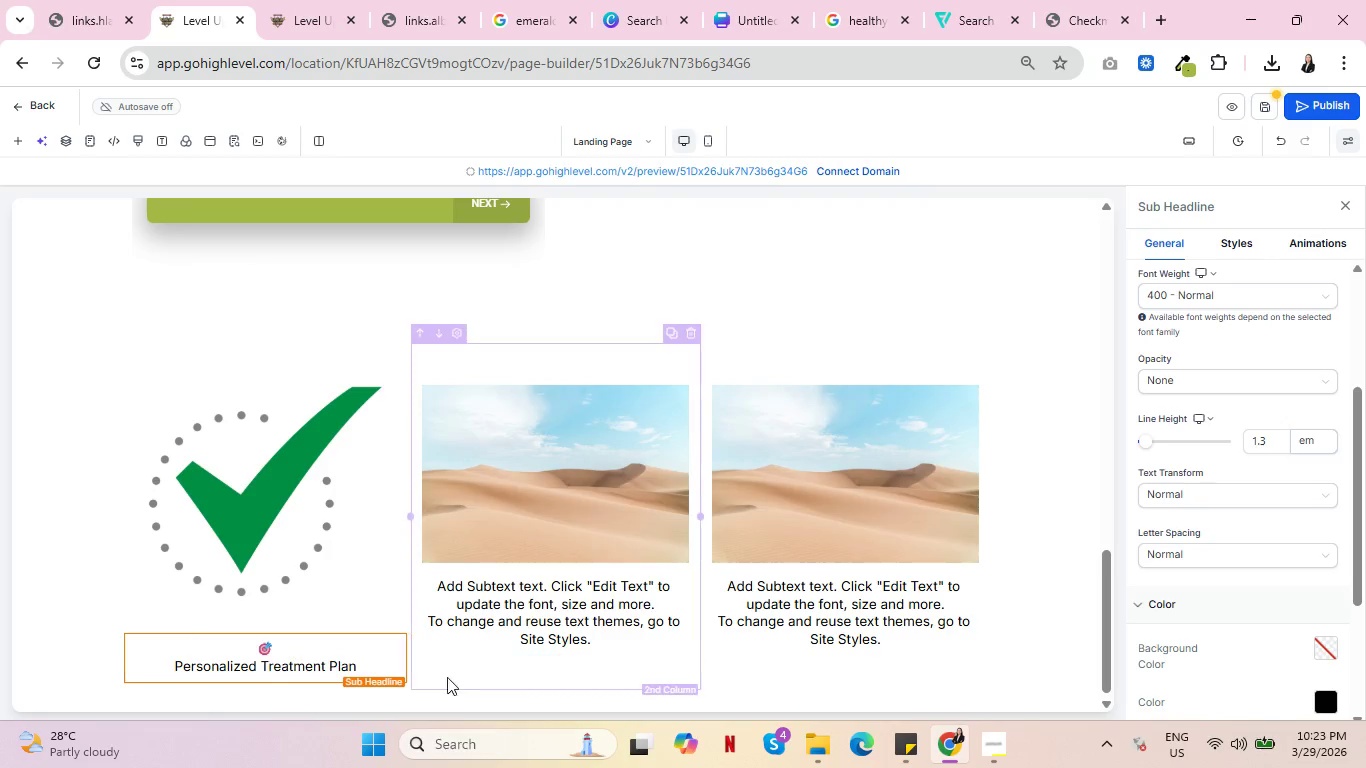 
left_click_drag(start_coordinate=[279, 637], to_coordinate=[268, 643])
 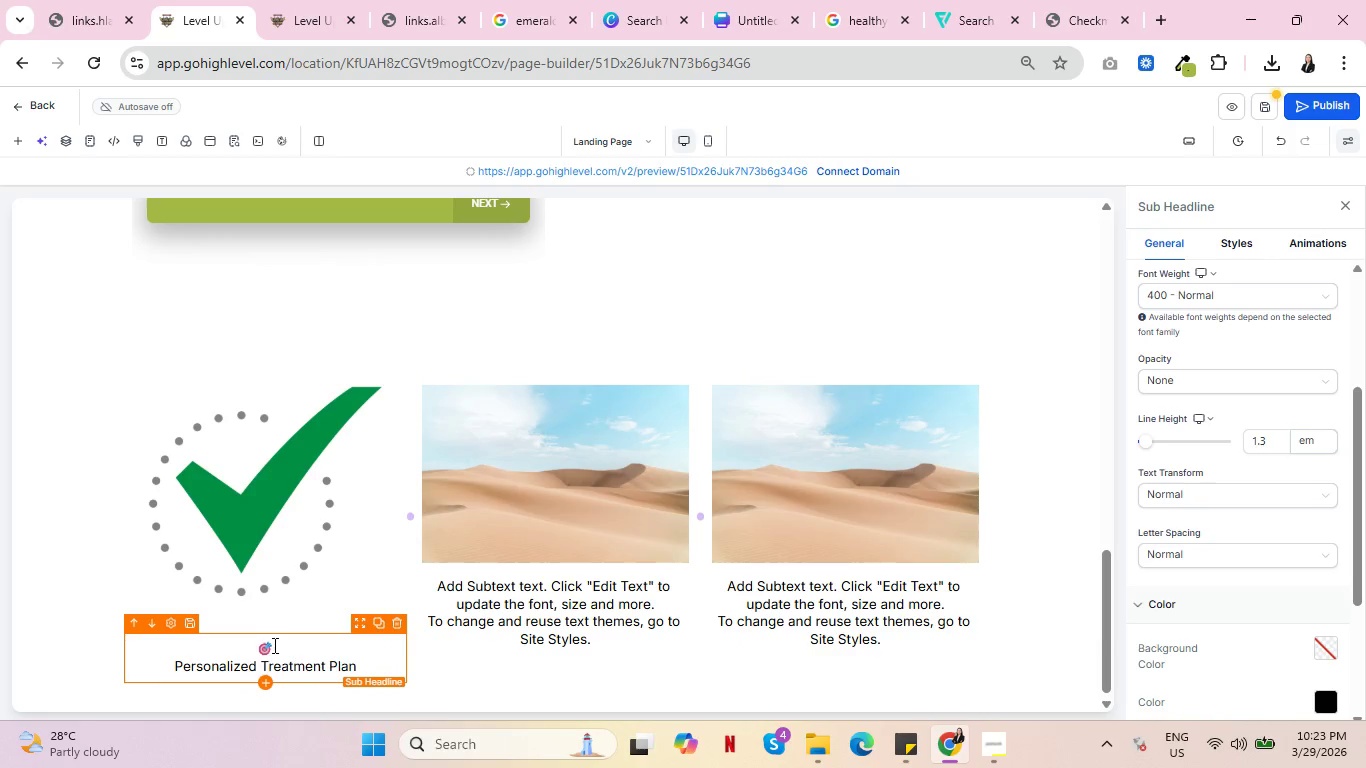 
left_click_drag(start_coordinate=[273, 645], to_coordinate=[266, 646])
 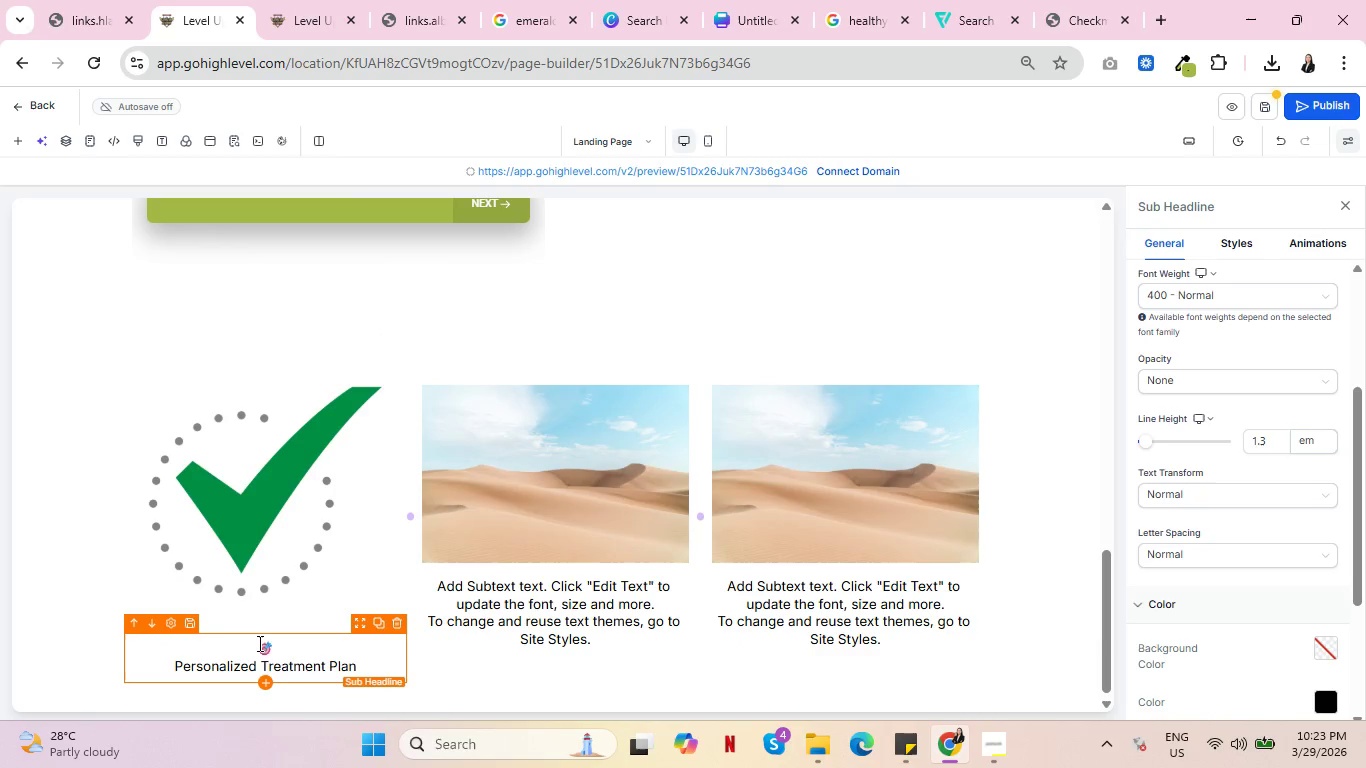 
double_click([258, 643])
 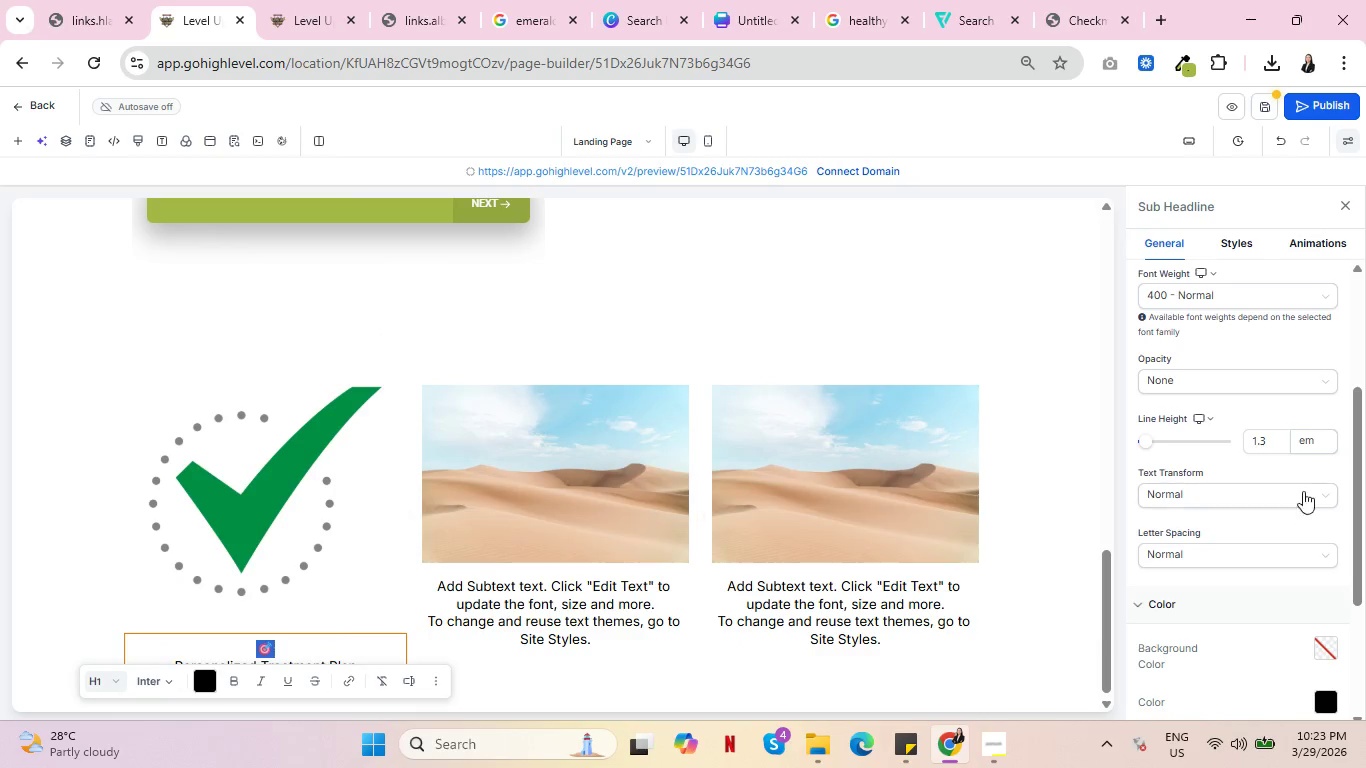 
scroll: coordinate [1300, 472], scroll_direction: down, amount: 1.0
 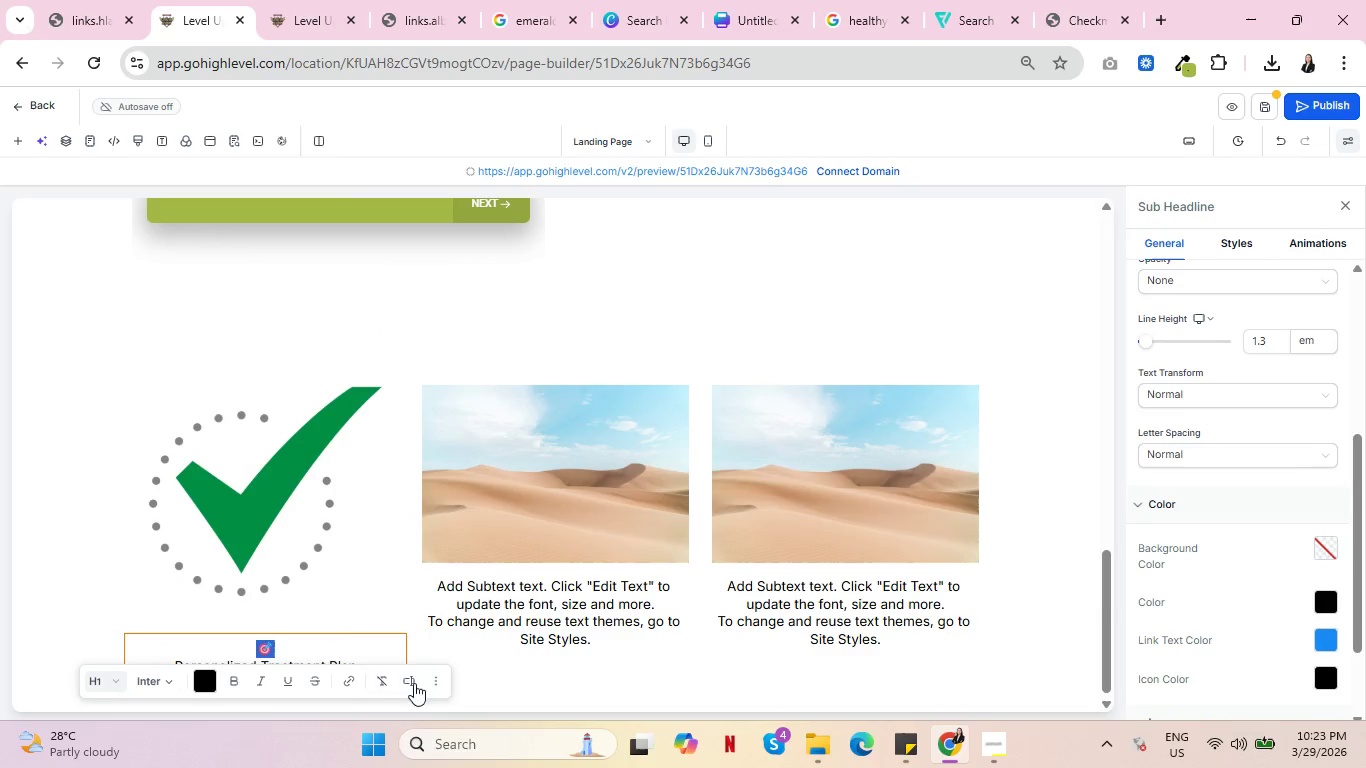 
left_click([436, 681])
 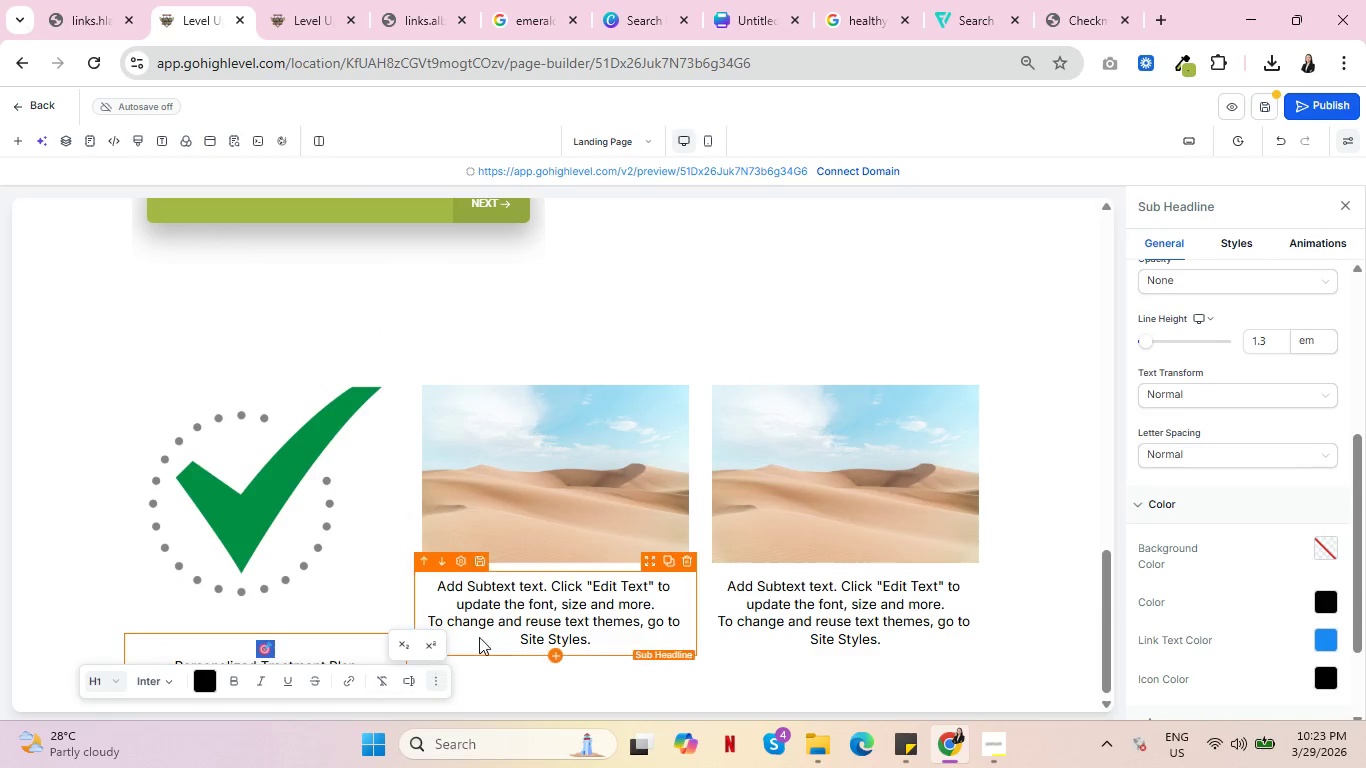 
scroll: coordinate [1312, 521], scroll_direction: up, amount: 6.0
 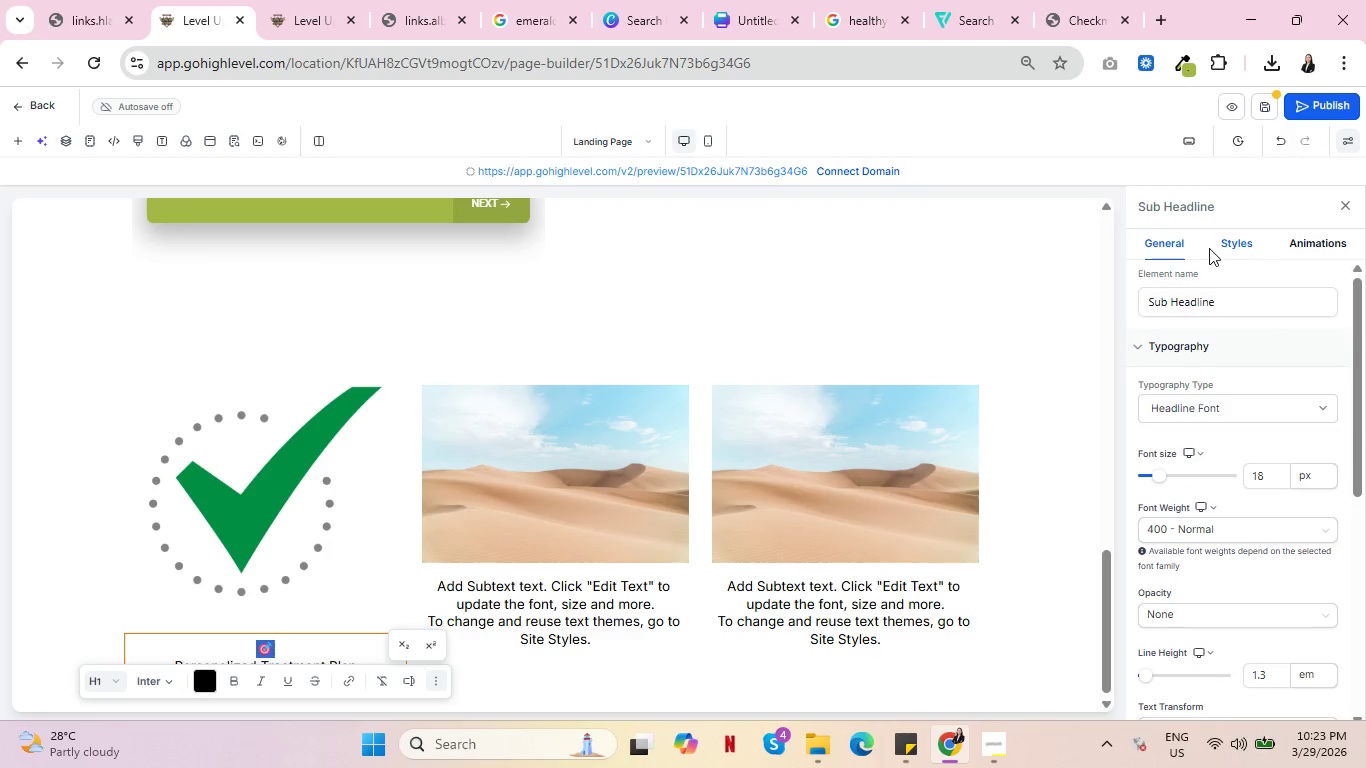 
left_click([586, 491])
 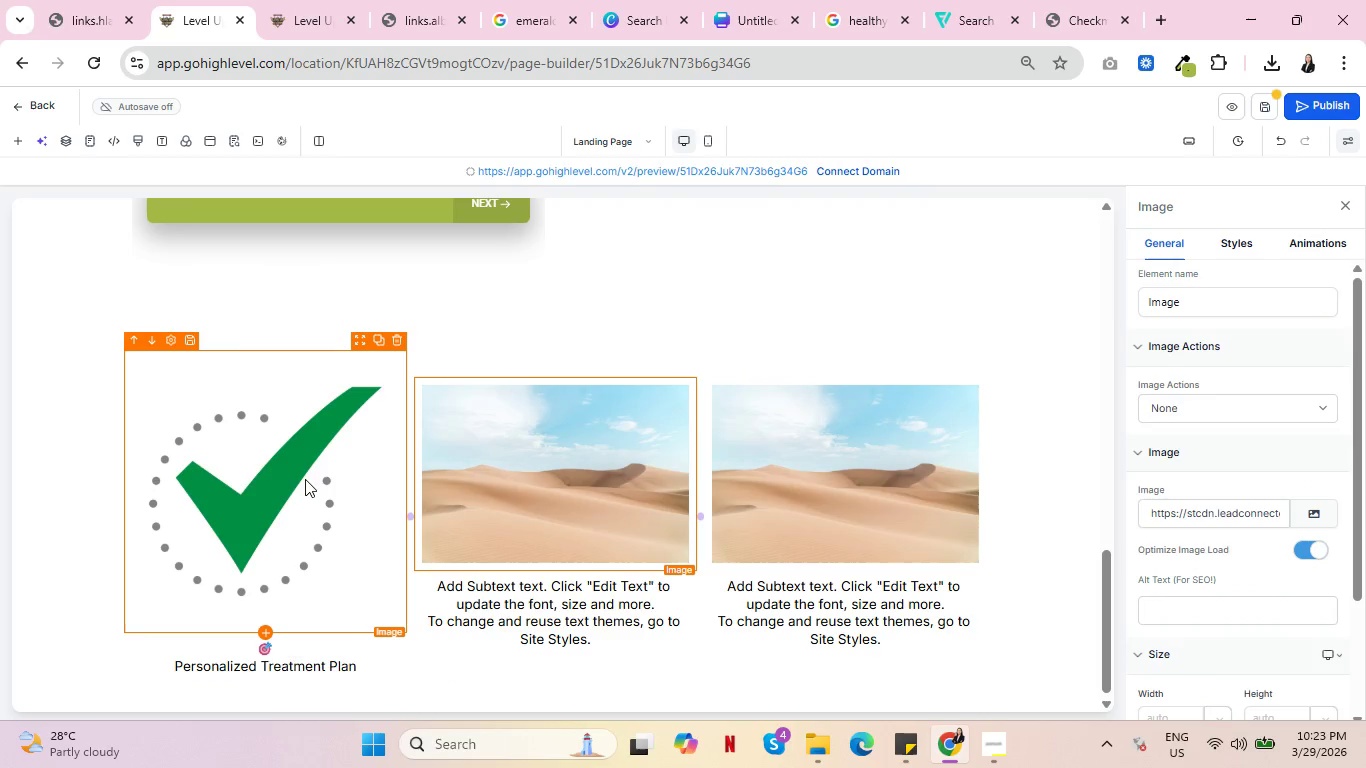 
left_click([304, 479])
 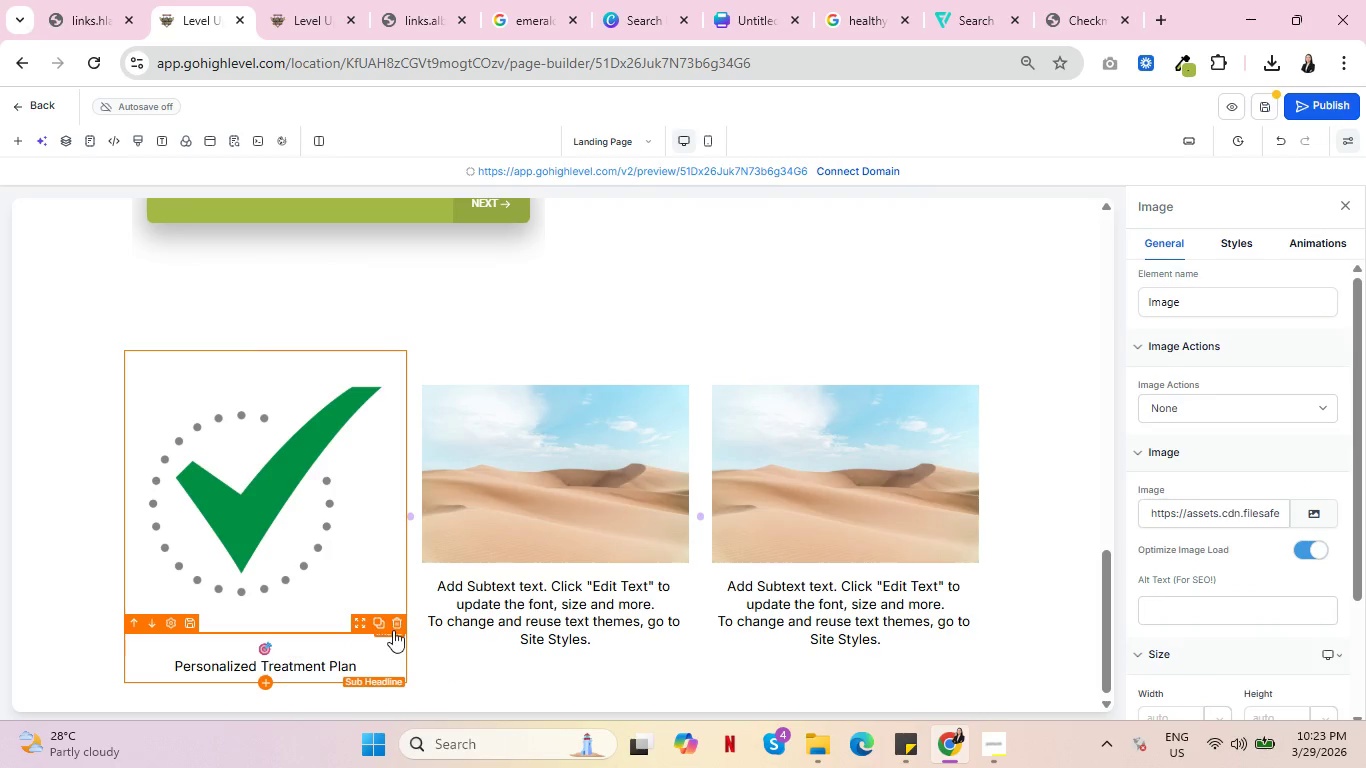 
left_click([399, 626])
 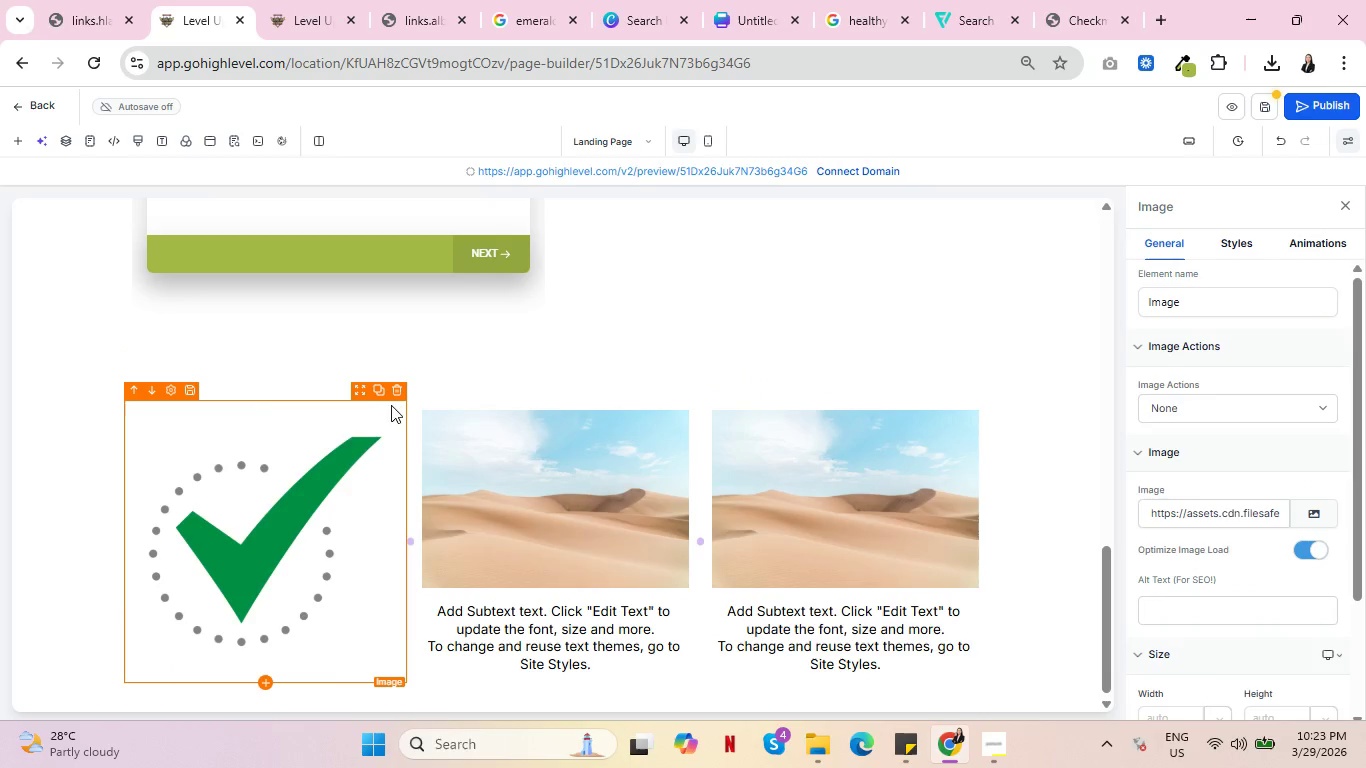 
left_click([396, 392])
 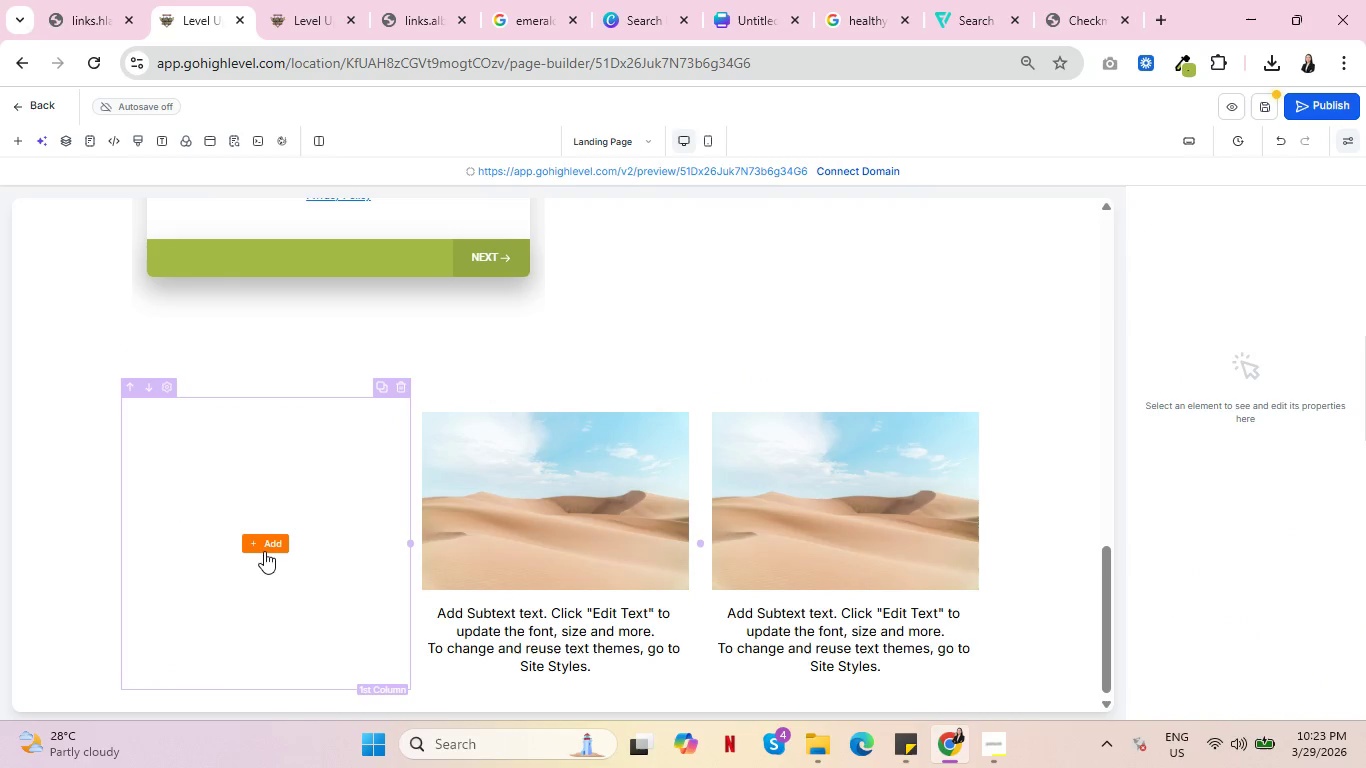 
left_click([271, 543])
 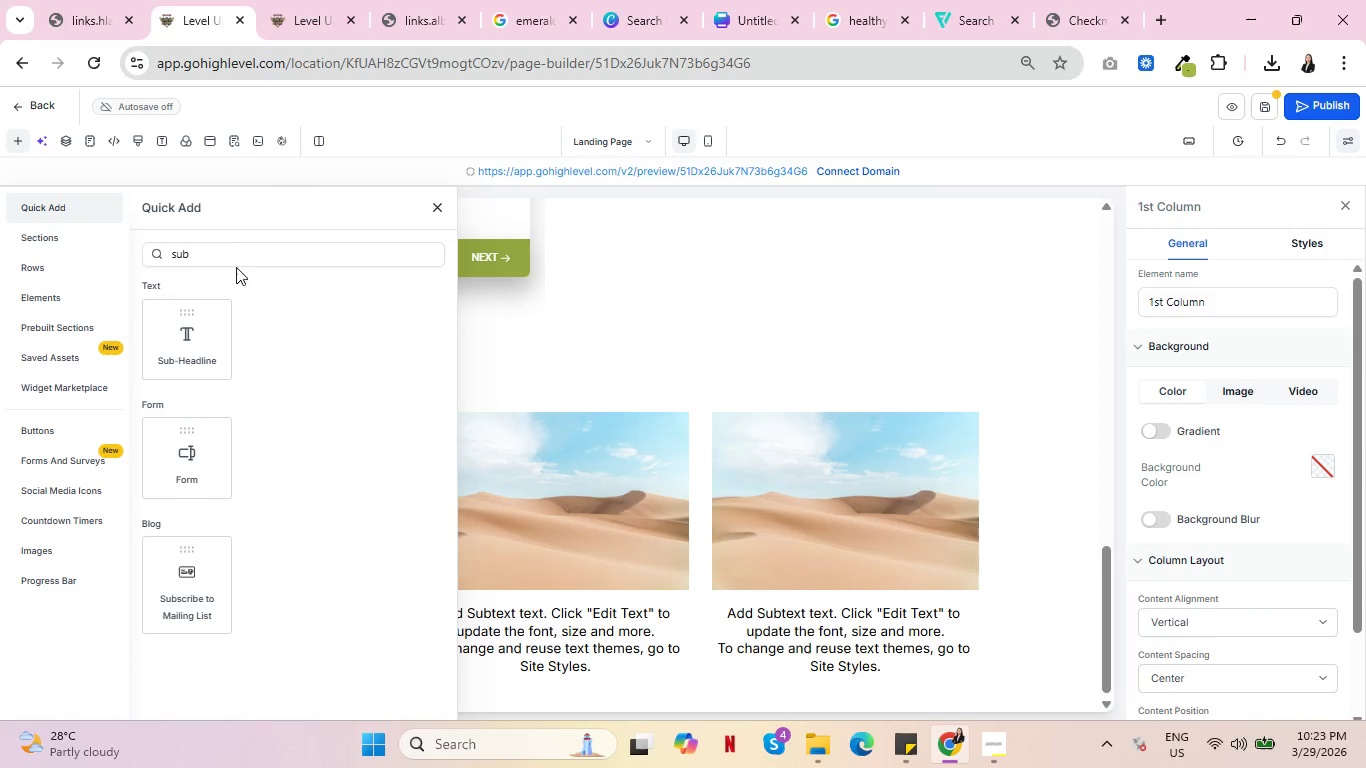 
left_click_drag(start_coordinate=[234, 253], to_coordinate=[165, 258])
 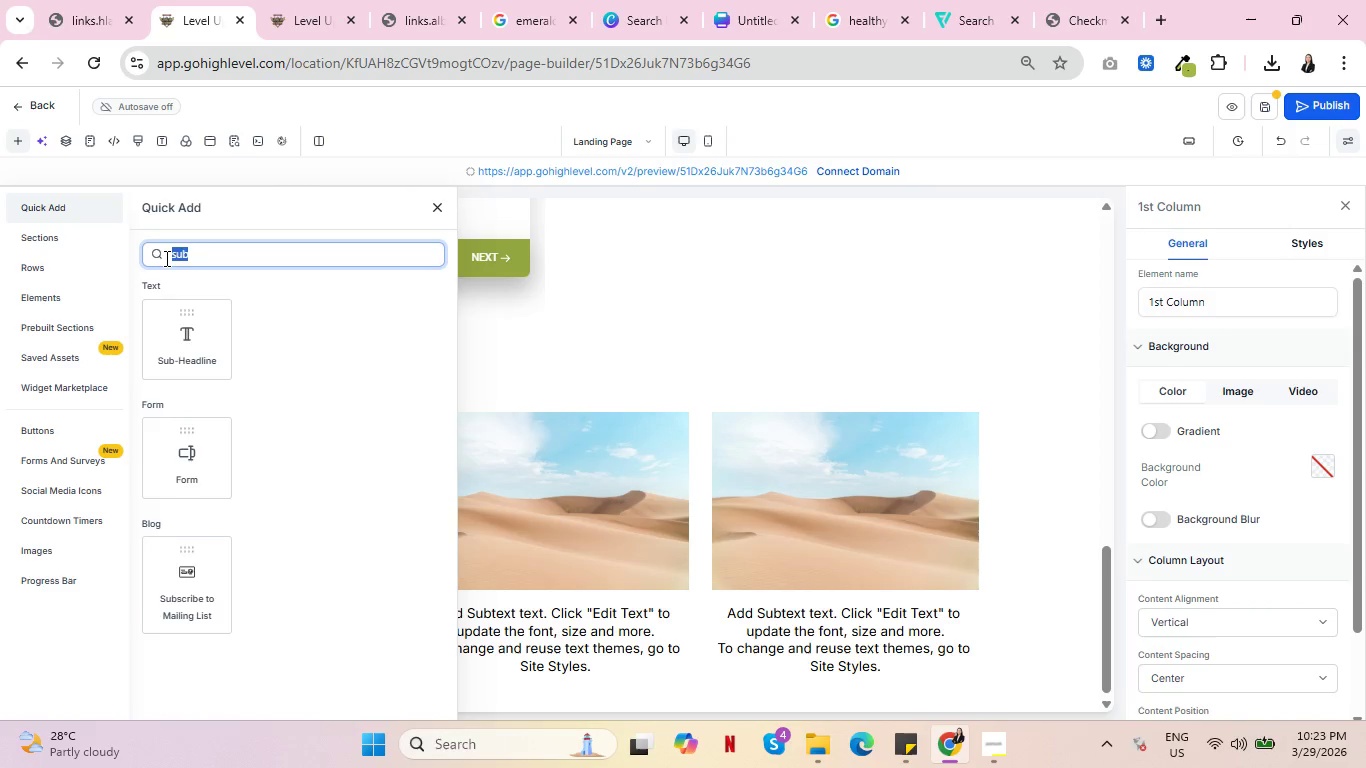 
type(imgae)
 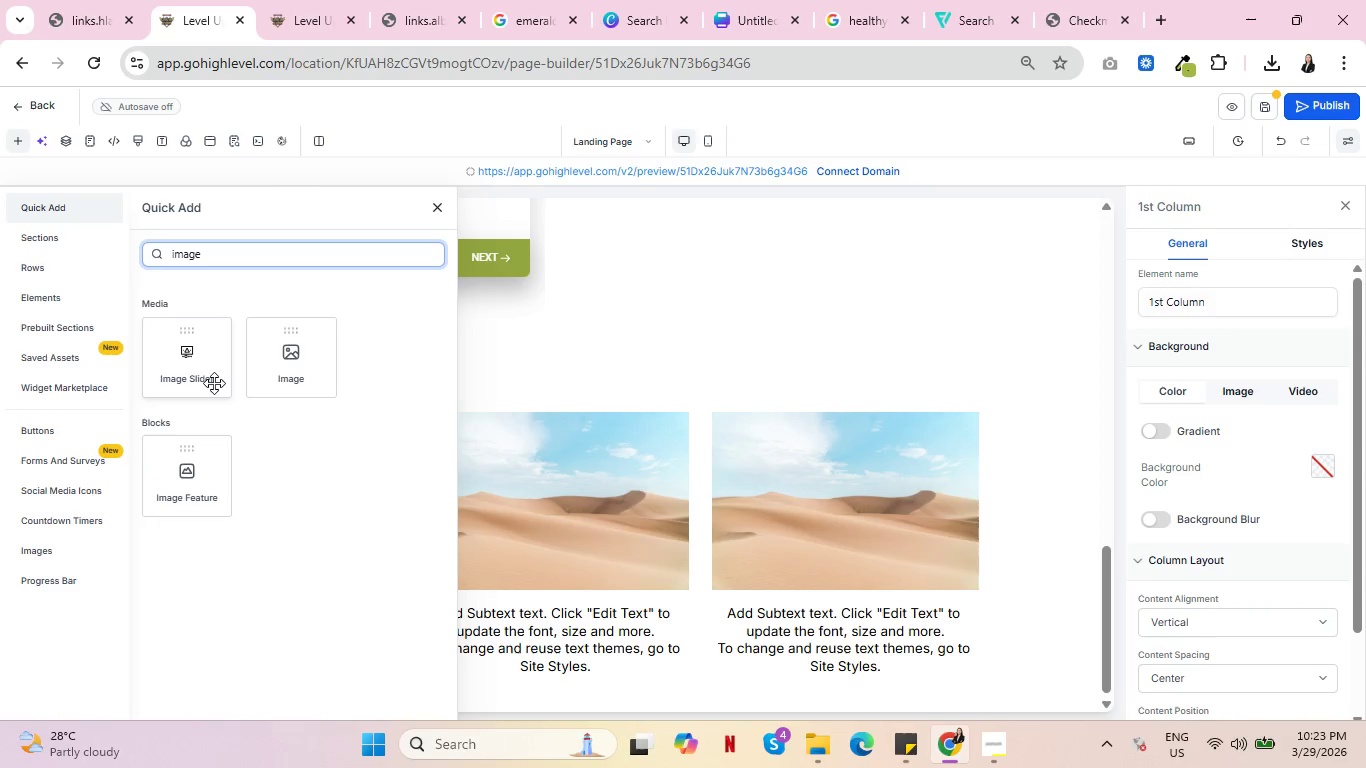 
left_click([186, 472])
 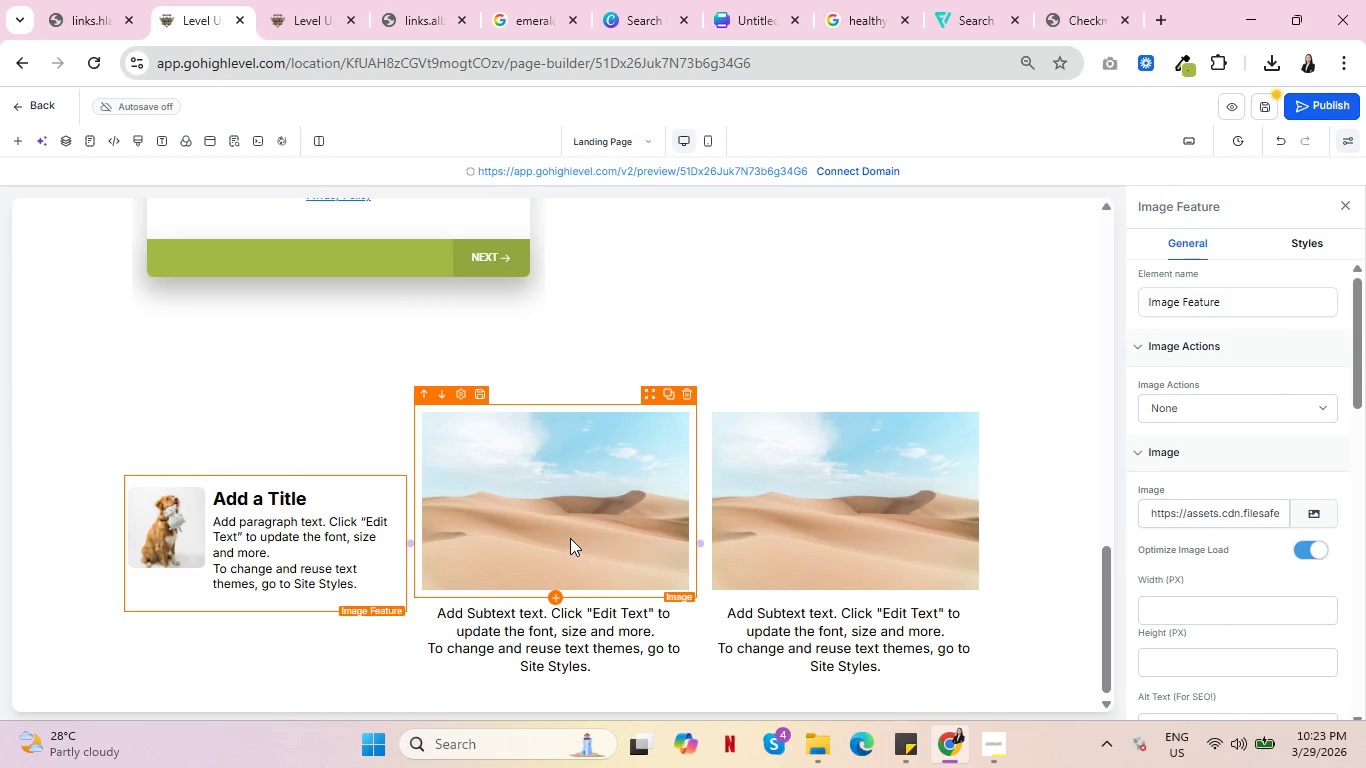 
left_click([585, 513])
 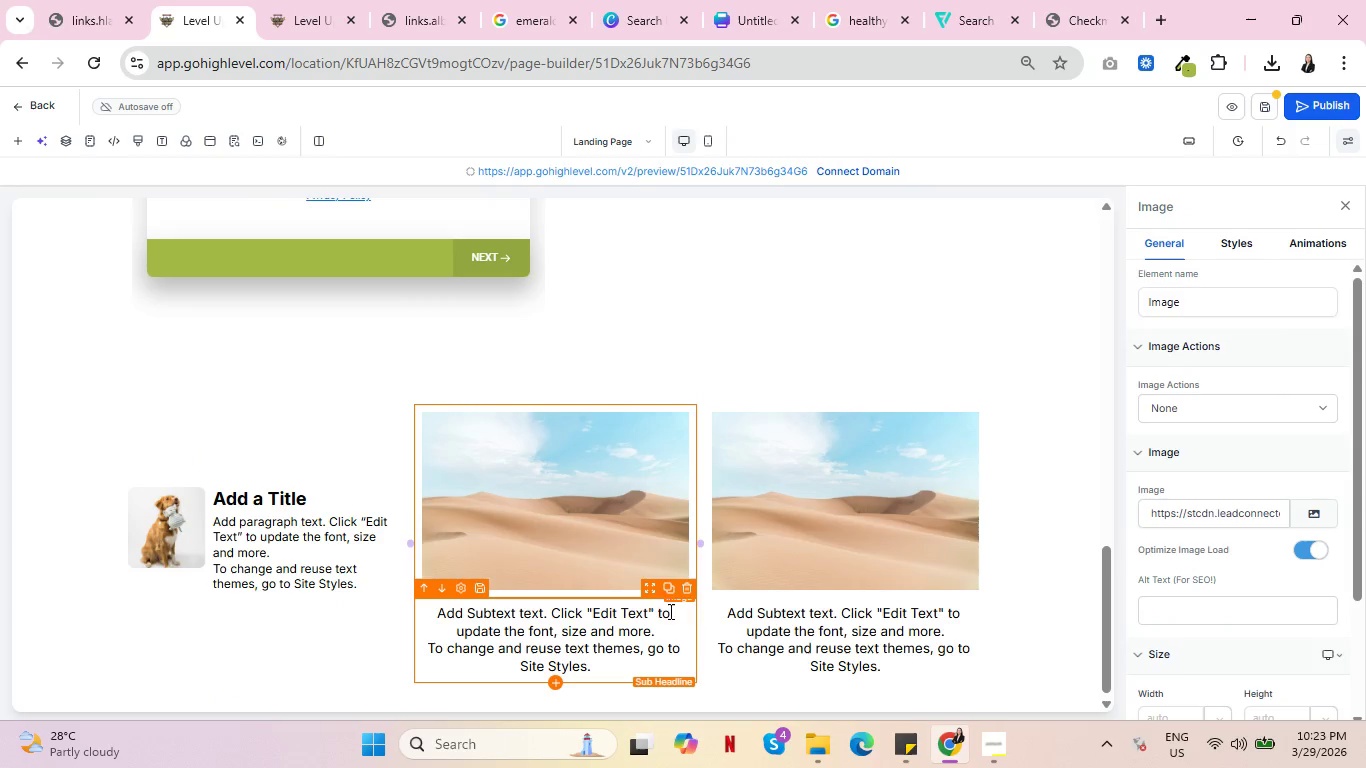 
left_click([689, 596])
 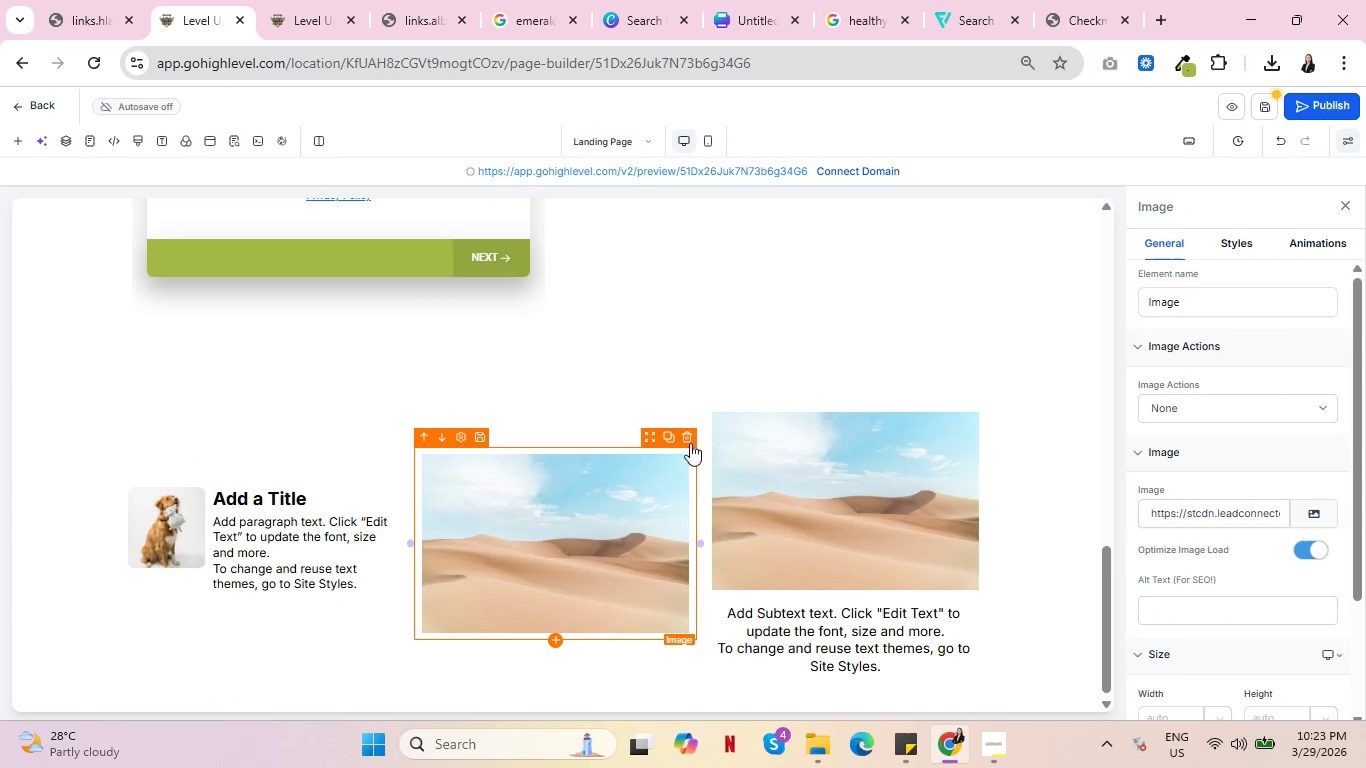 
left_click([691, 439])
 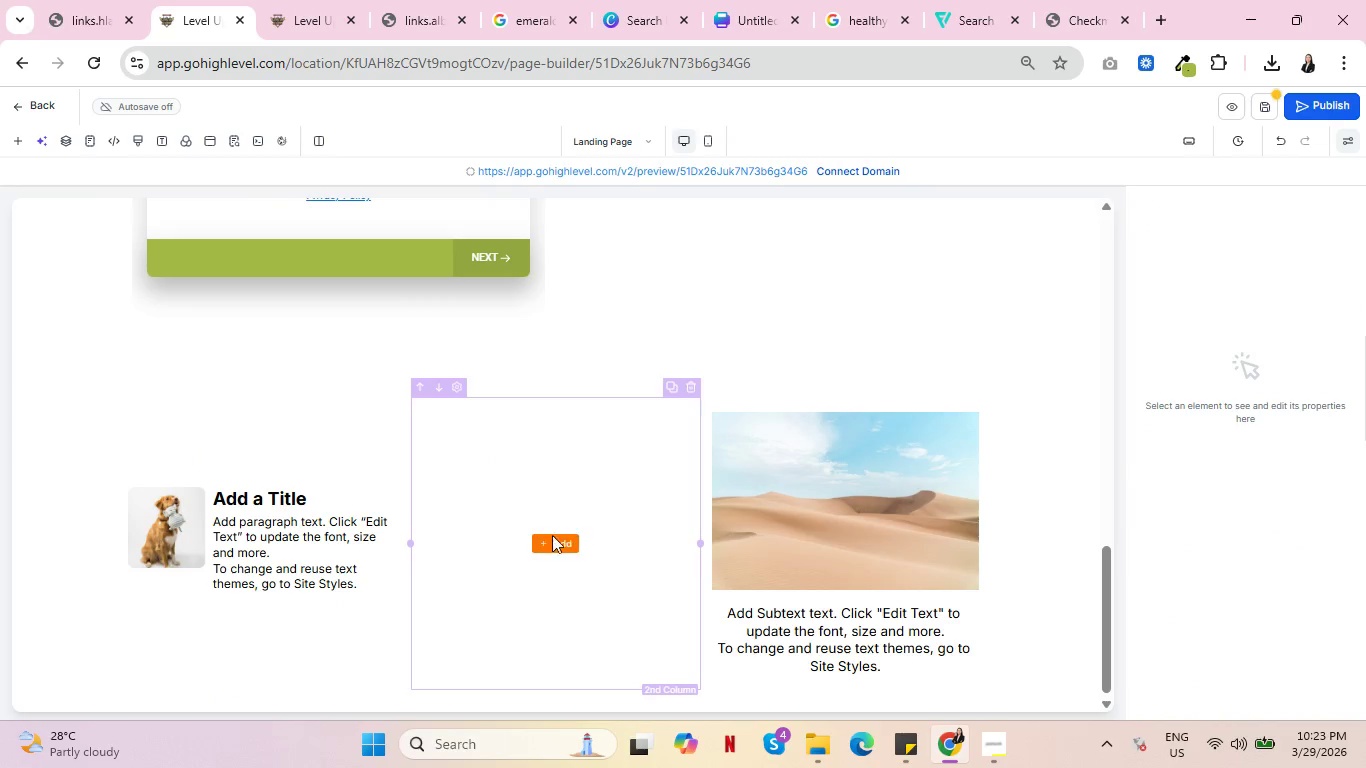 
left_click([549, 539])
 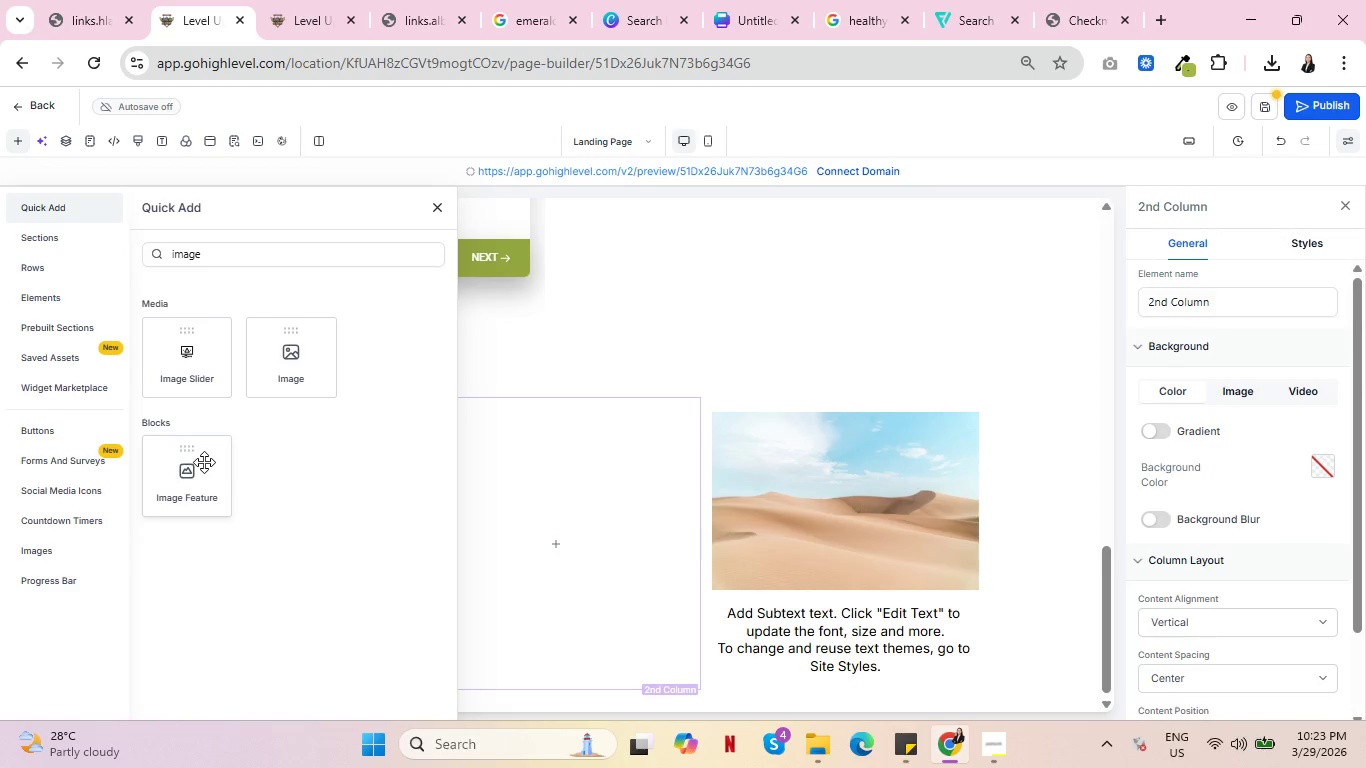 
left_click([189, 466])
 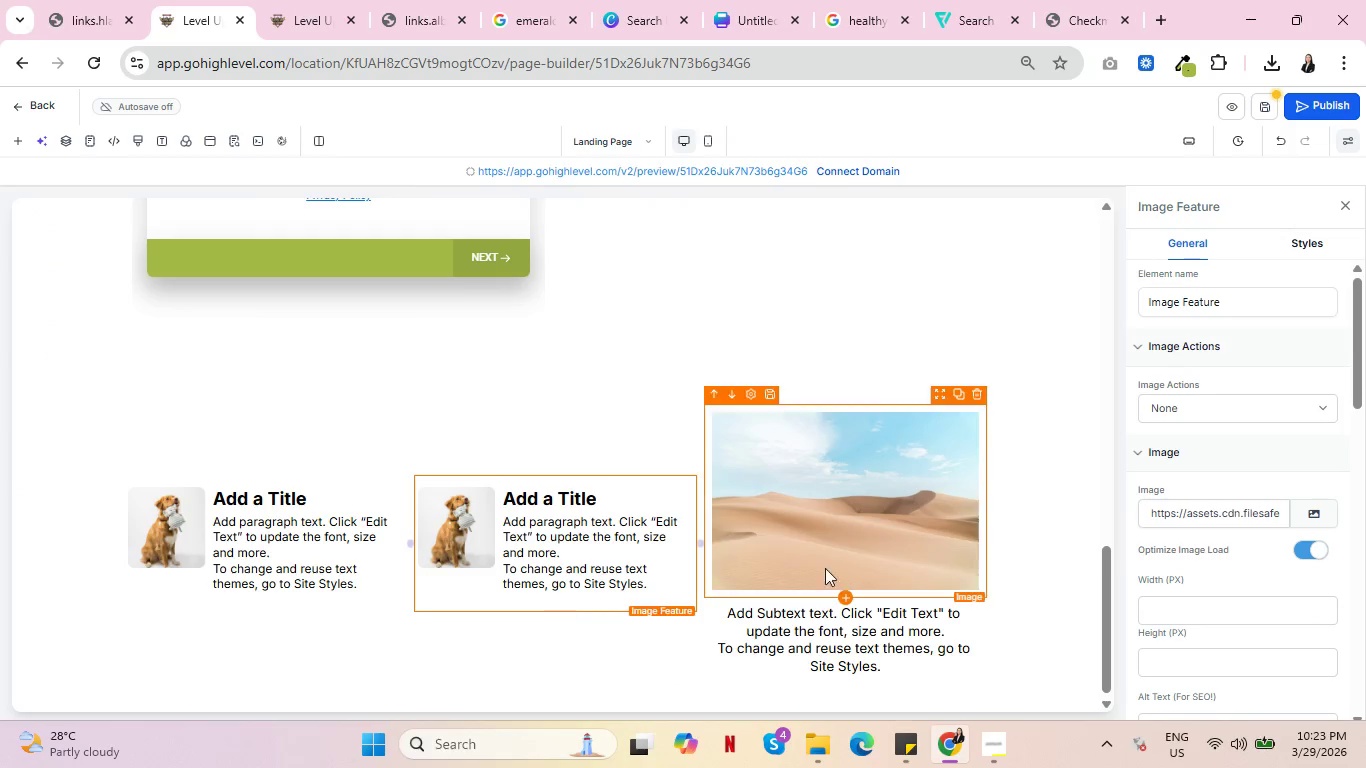 
left_click([922, 564])
 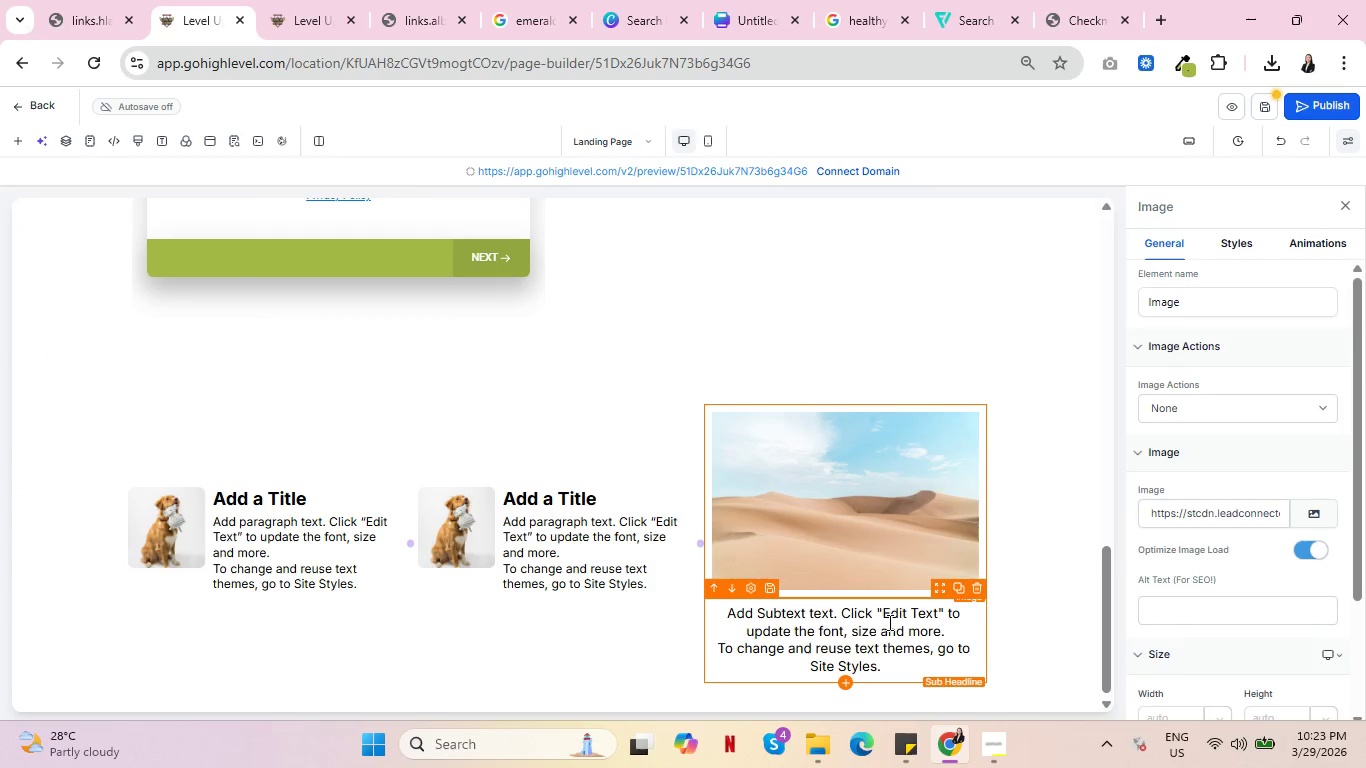 
left_click([887, 624])
 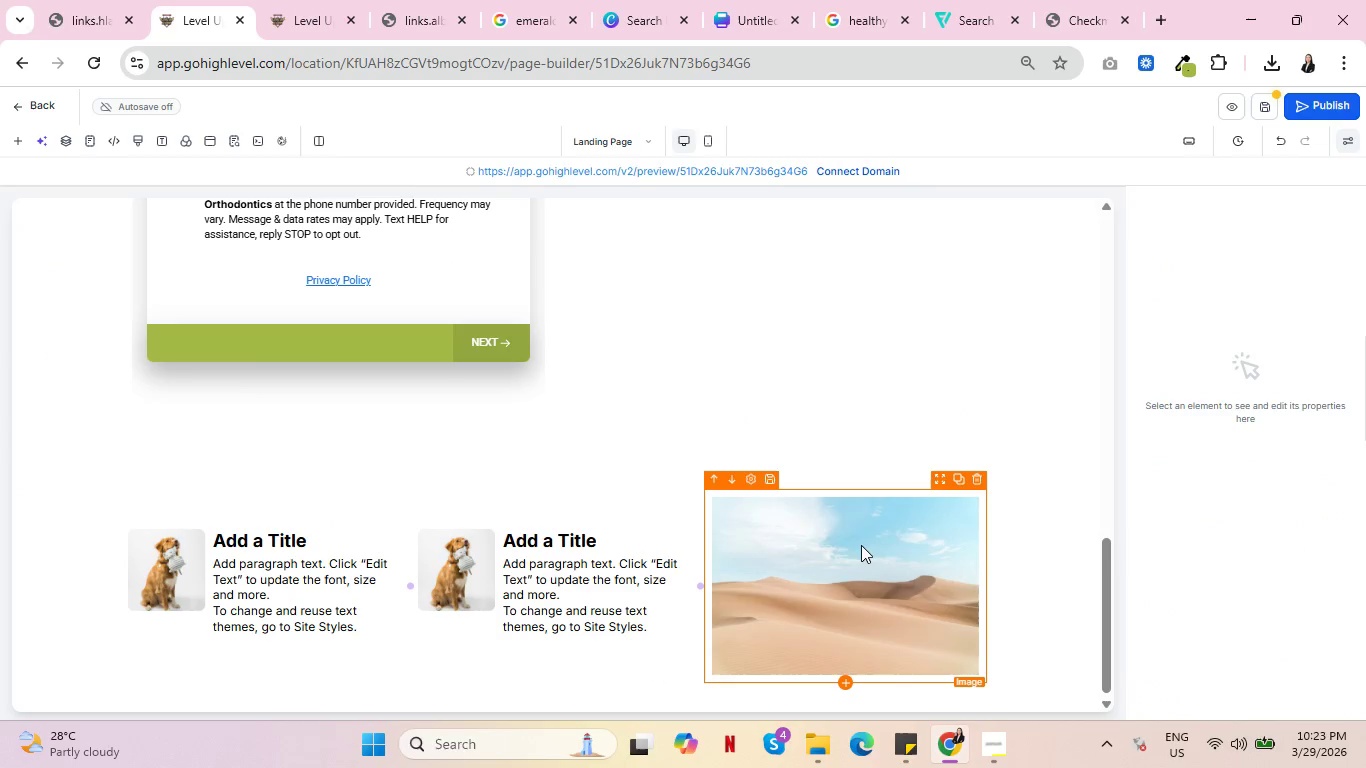 
double_click([853, 516])
 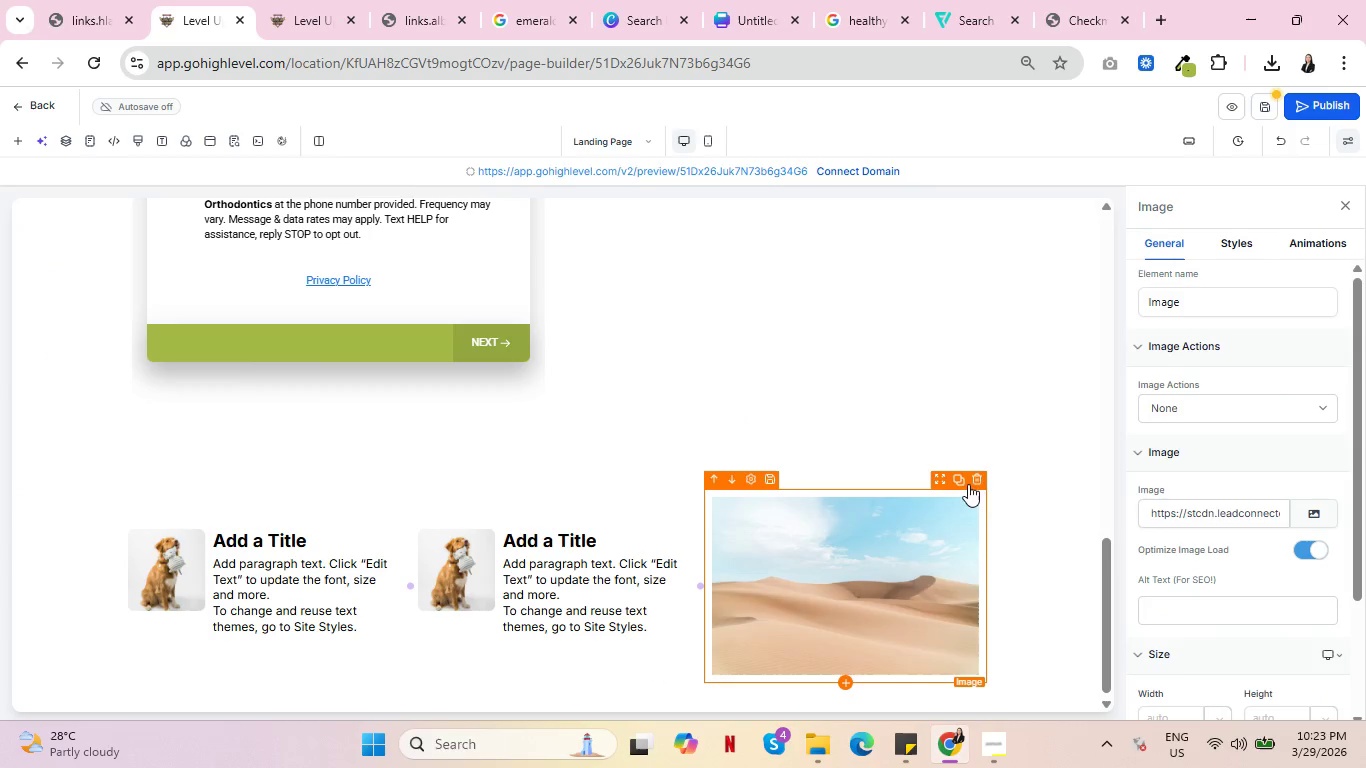 
left_click([971, 482])
 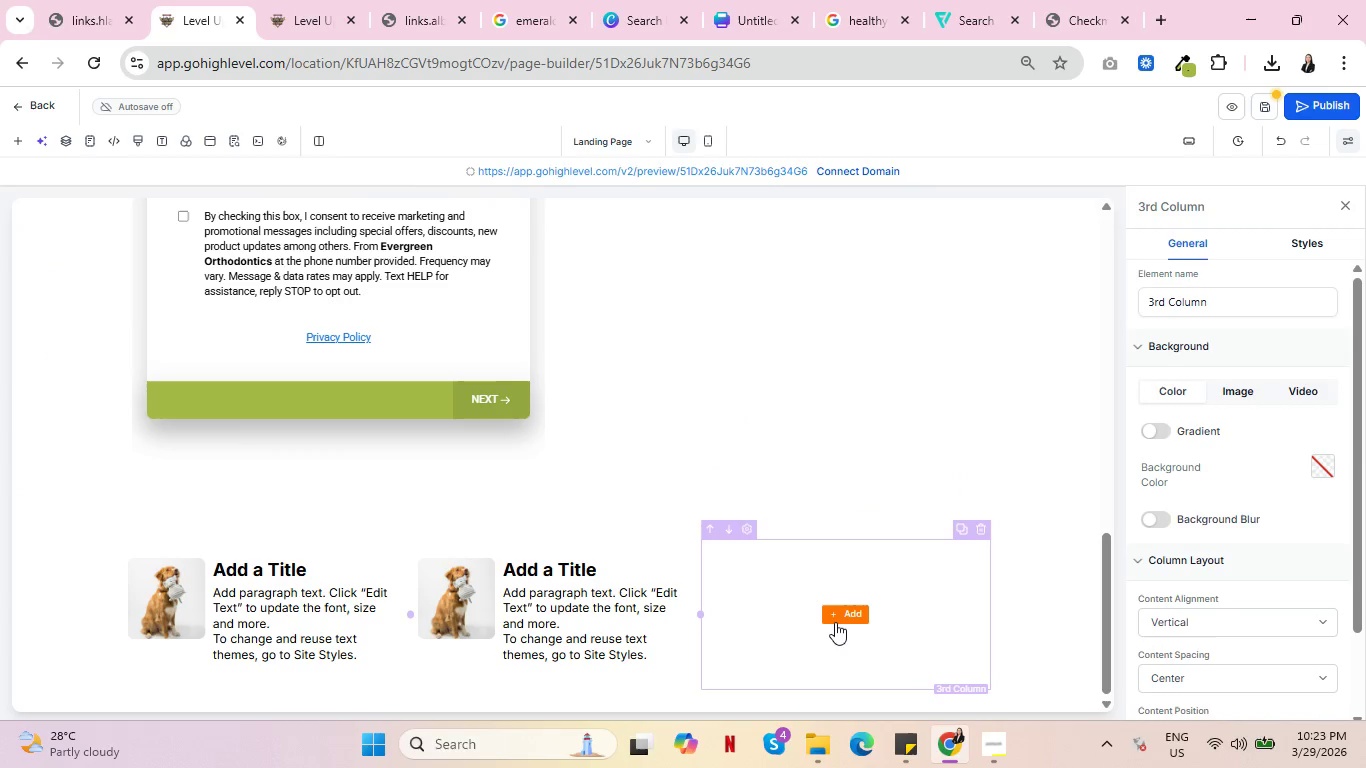 
double_click([836, 616])
 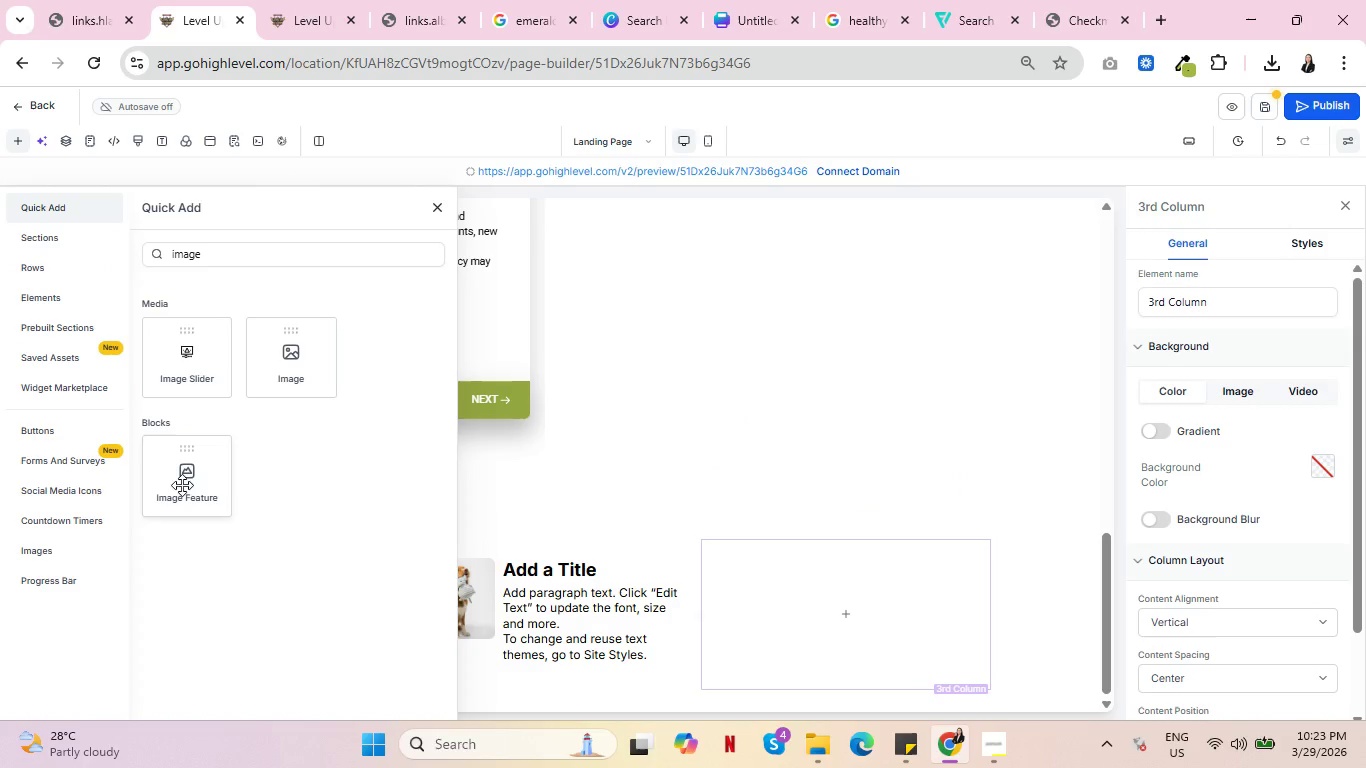 
left_click([184, 479])
 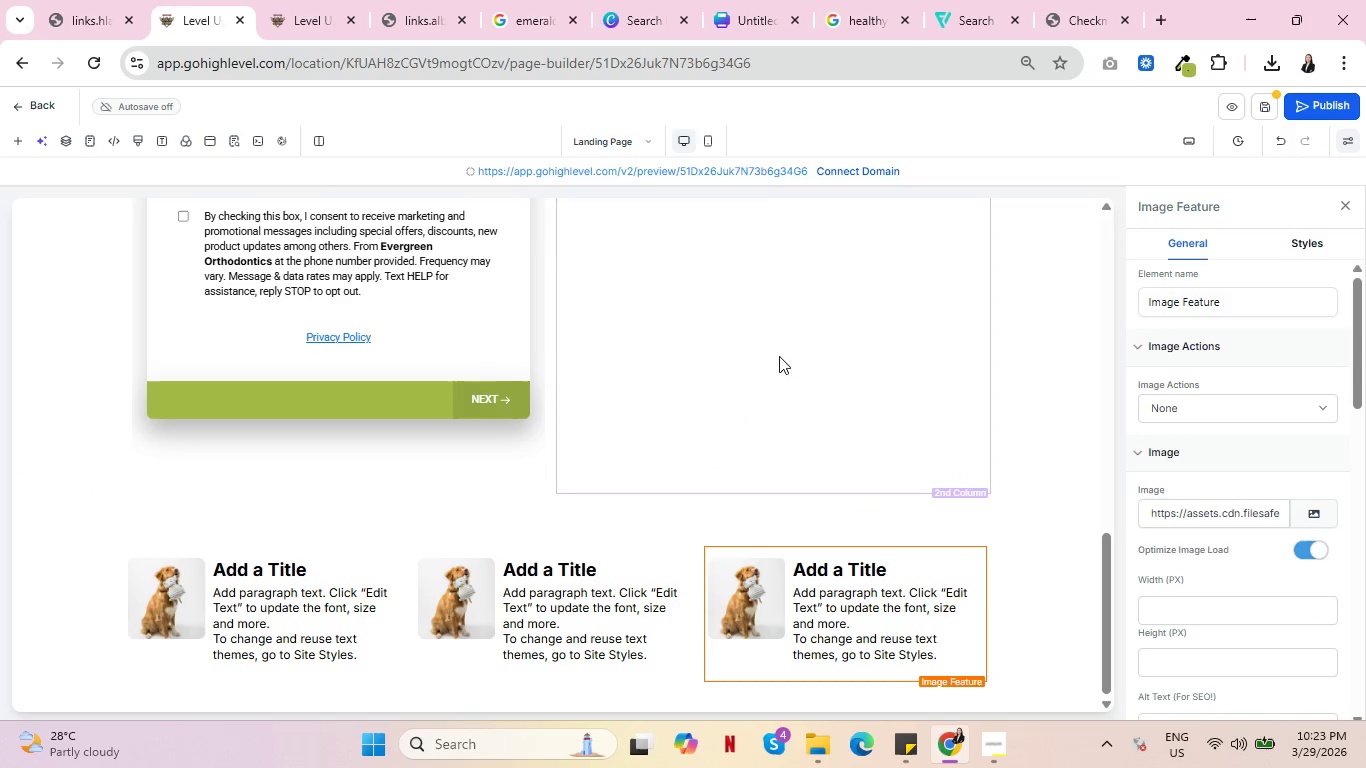 
scroll: coordinate [425, 501], scroll_direction: down, amount: 5.0
 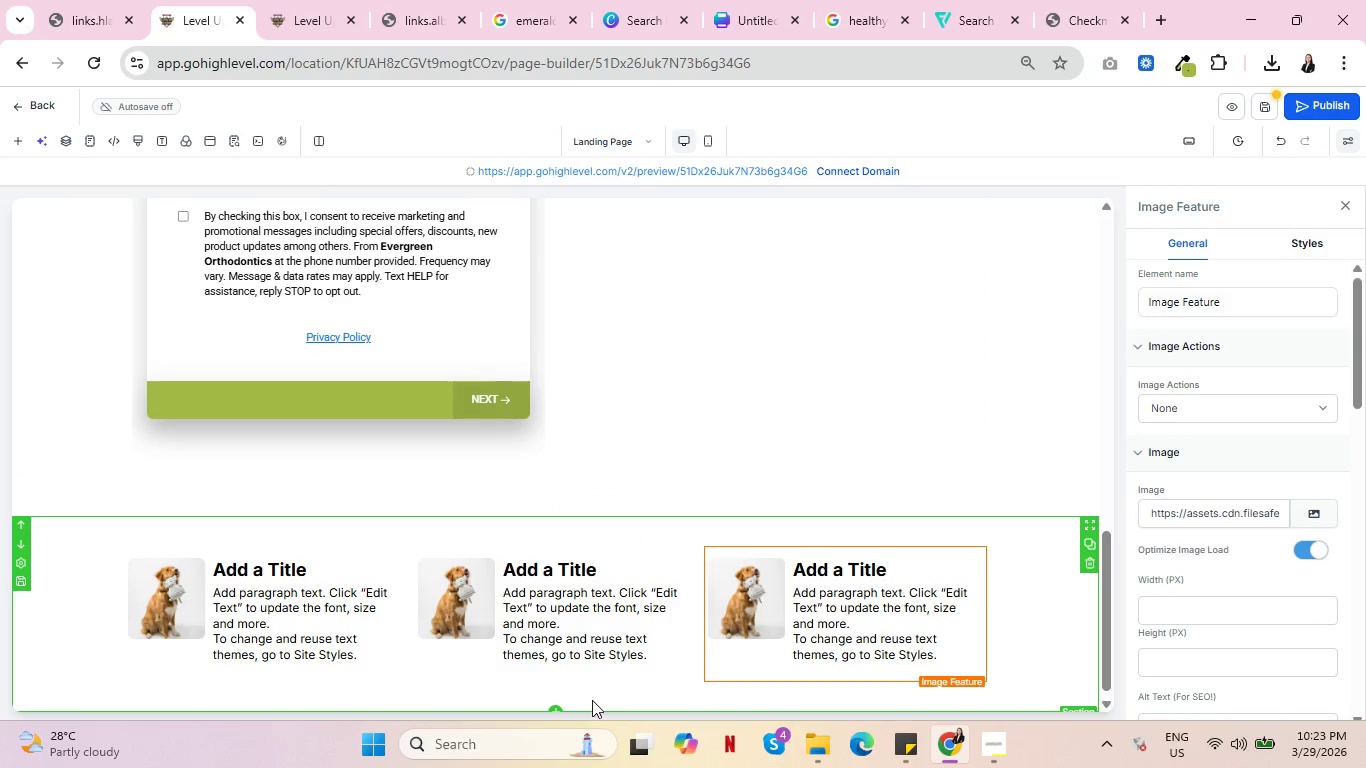 
left_click([552, 708])
 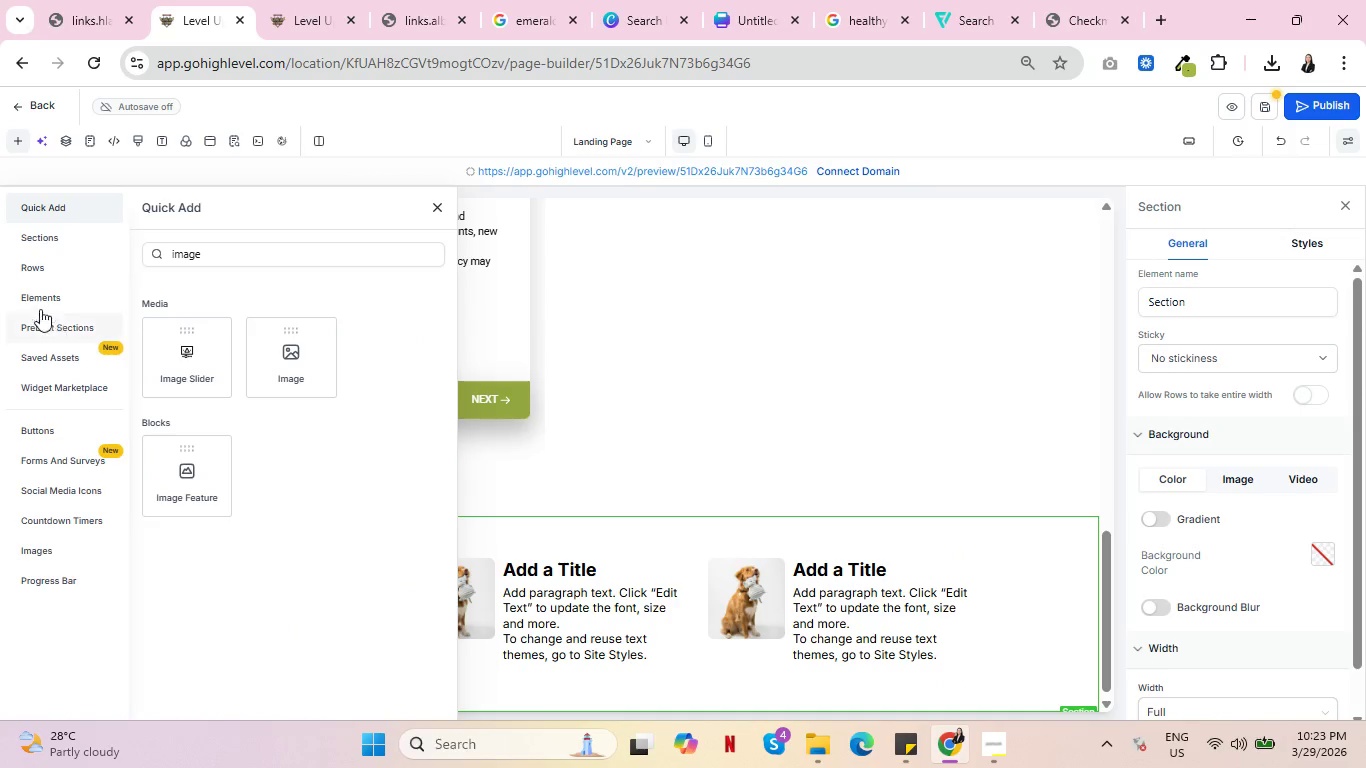 
left_click([59, 231])
 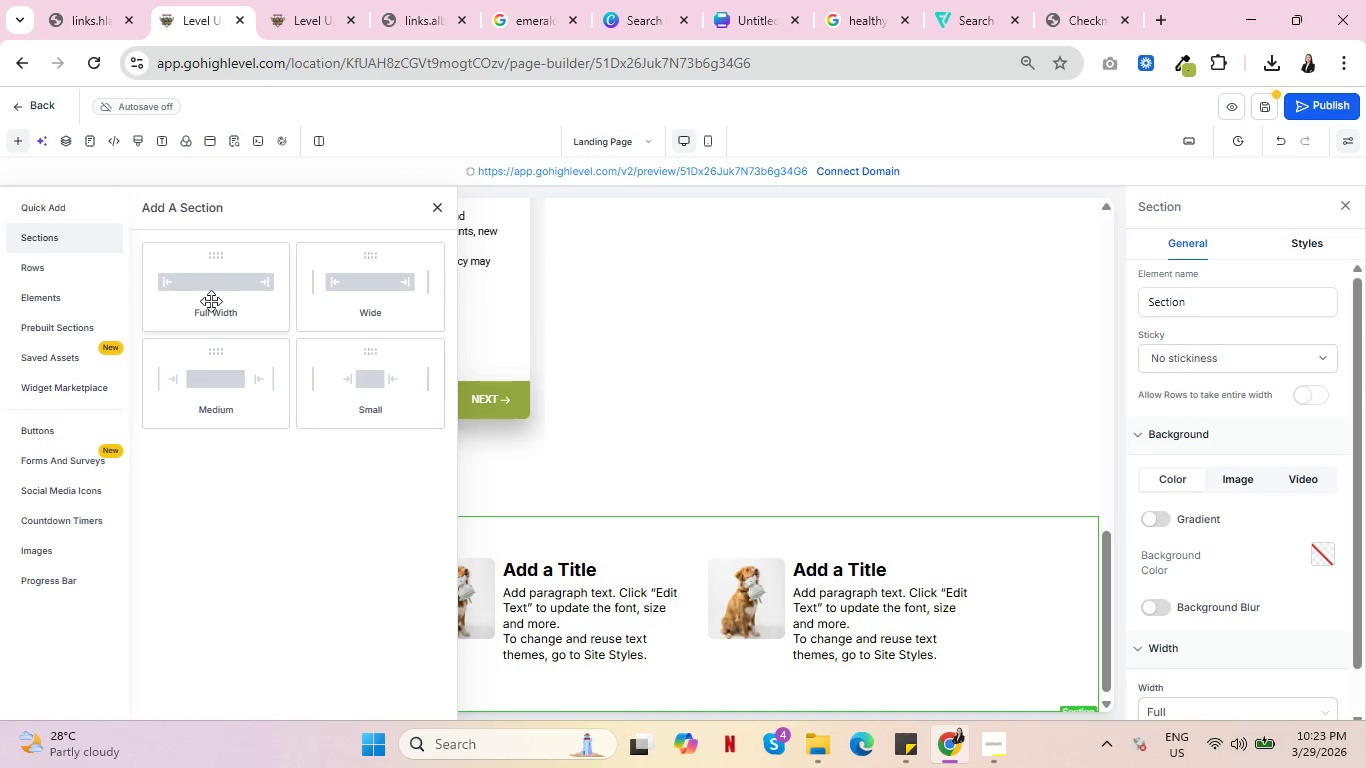 
left_click([215, 301])
 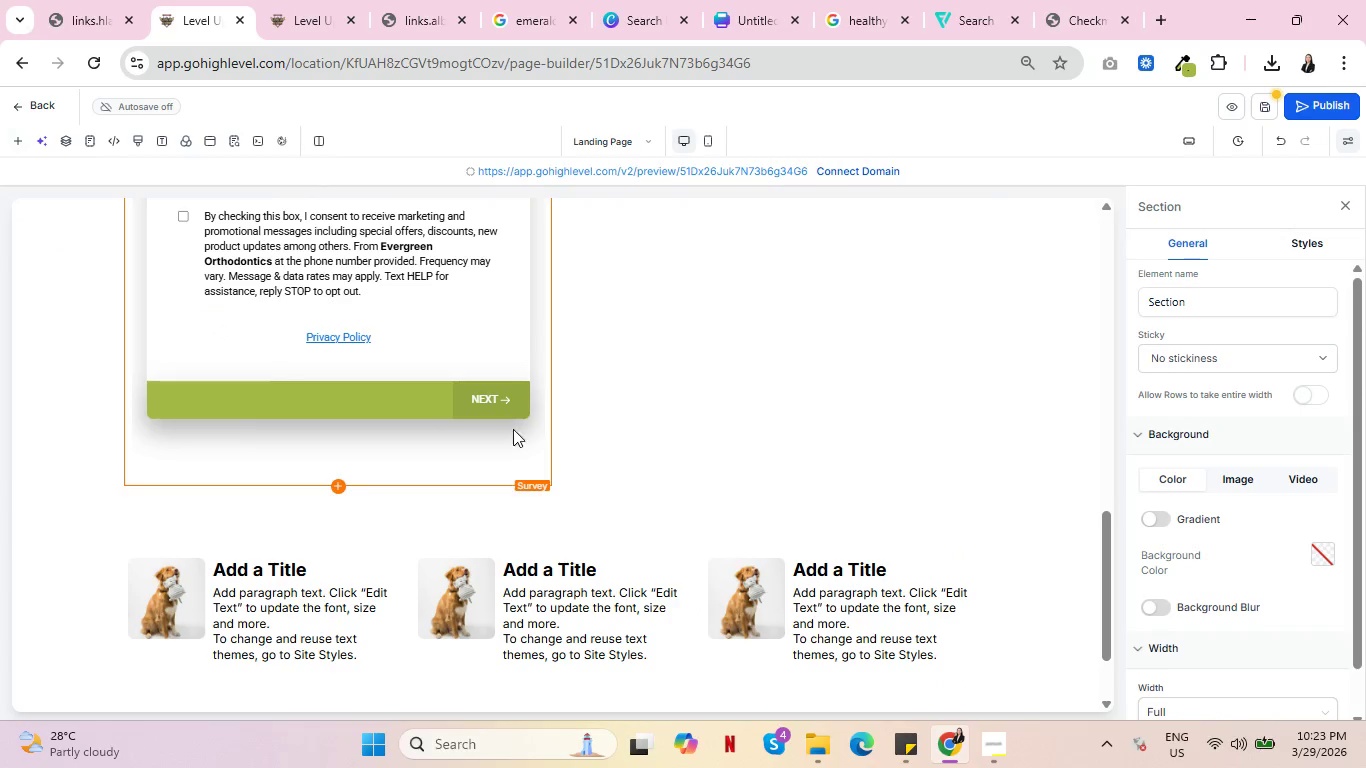 
scroll: coordinate [899, 438], scroll_direction: down, amount: 6.0
 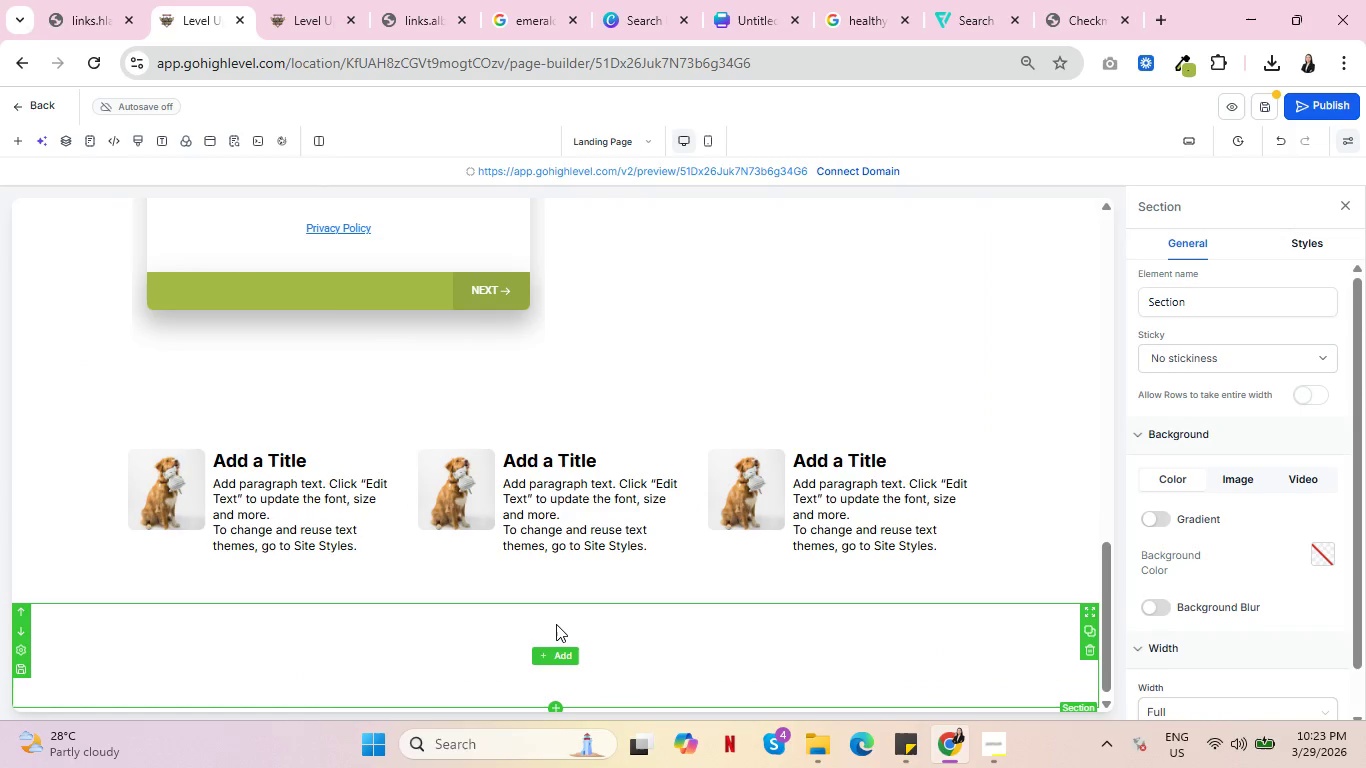 
key(Control+ControlLeft)
 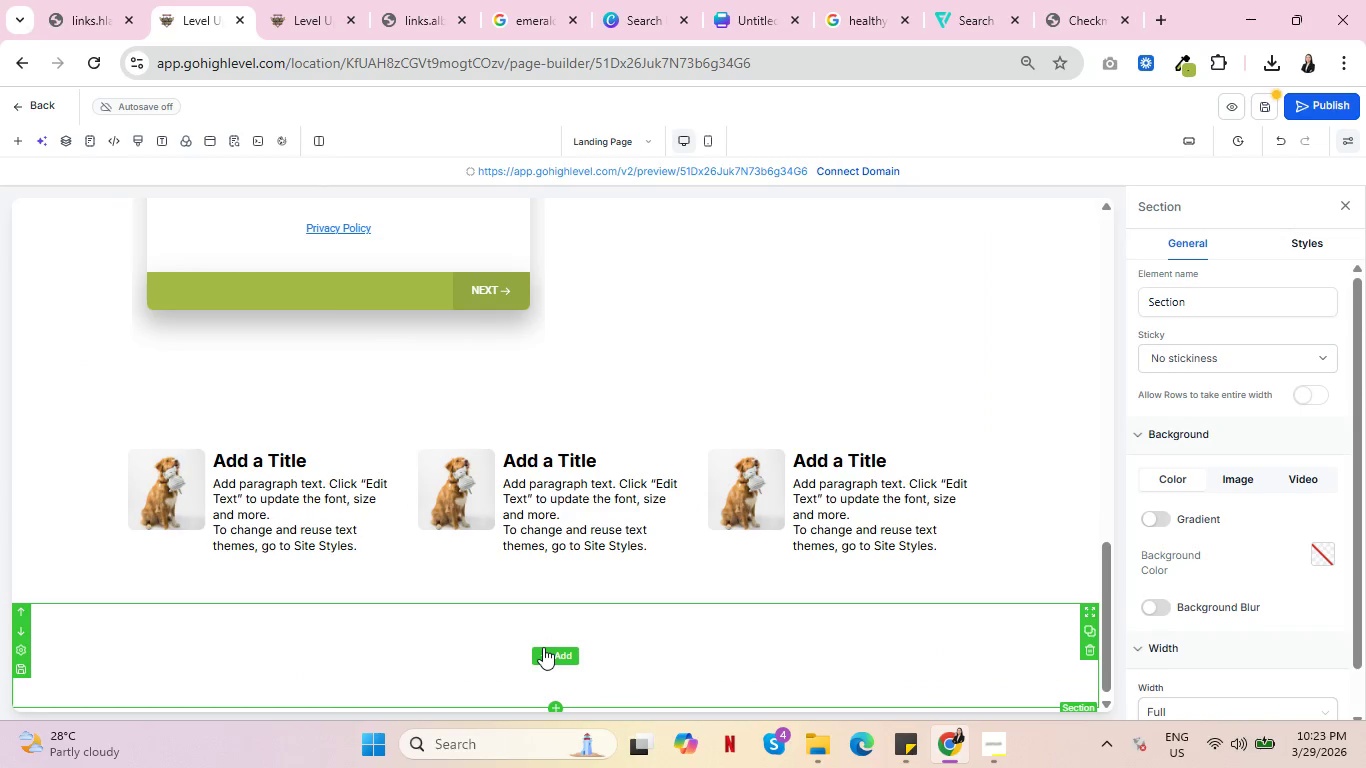 
key(Control+ControlLeft)
 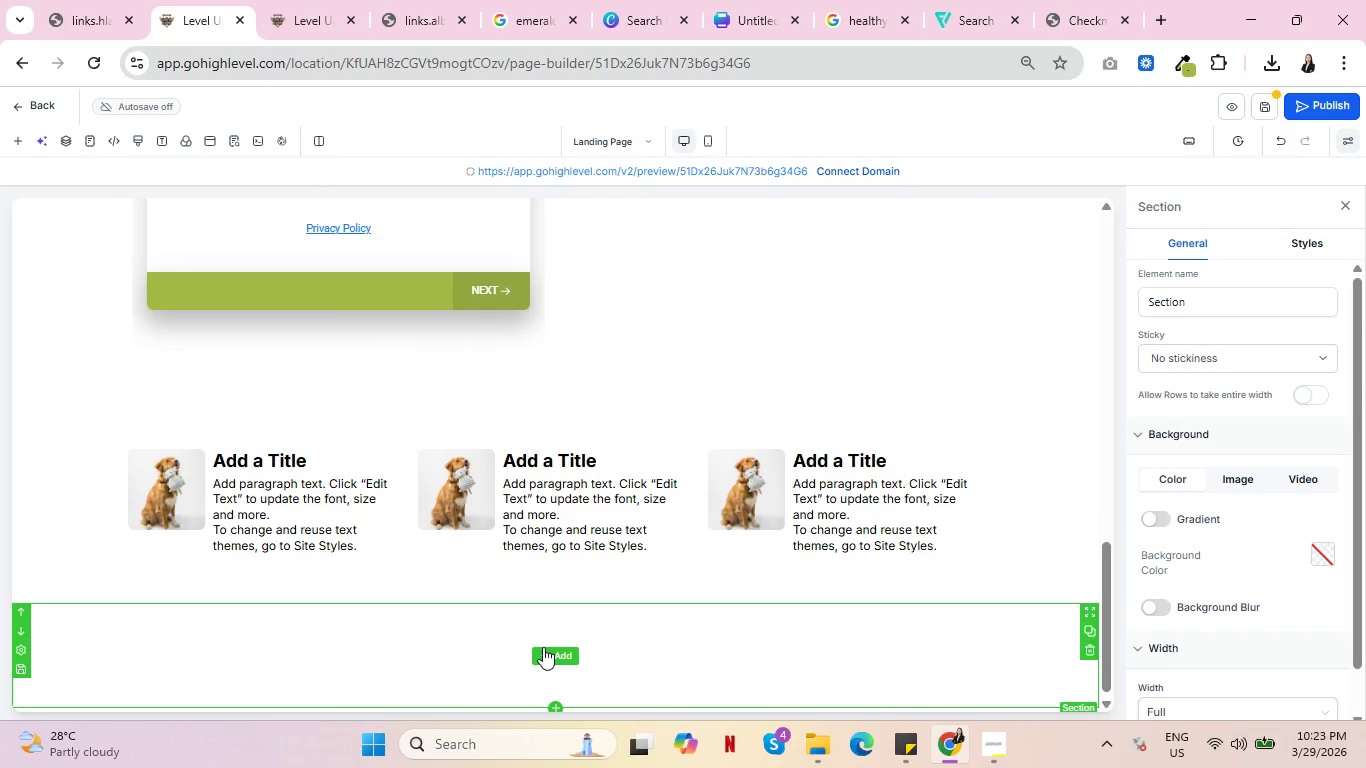 
left_click([543, 647])
 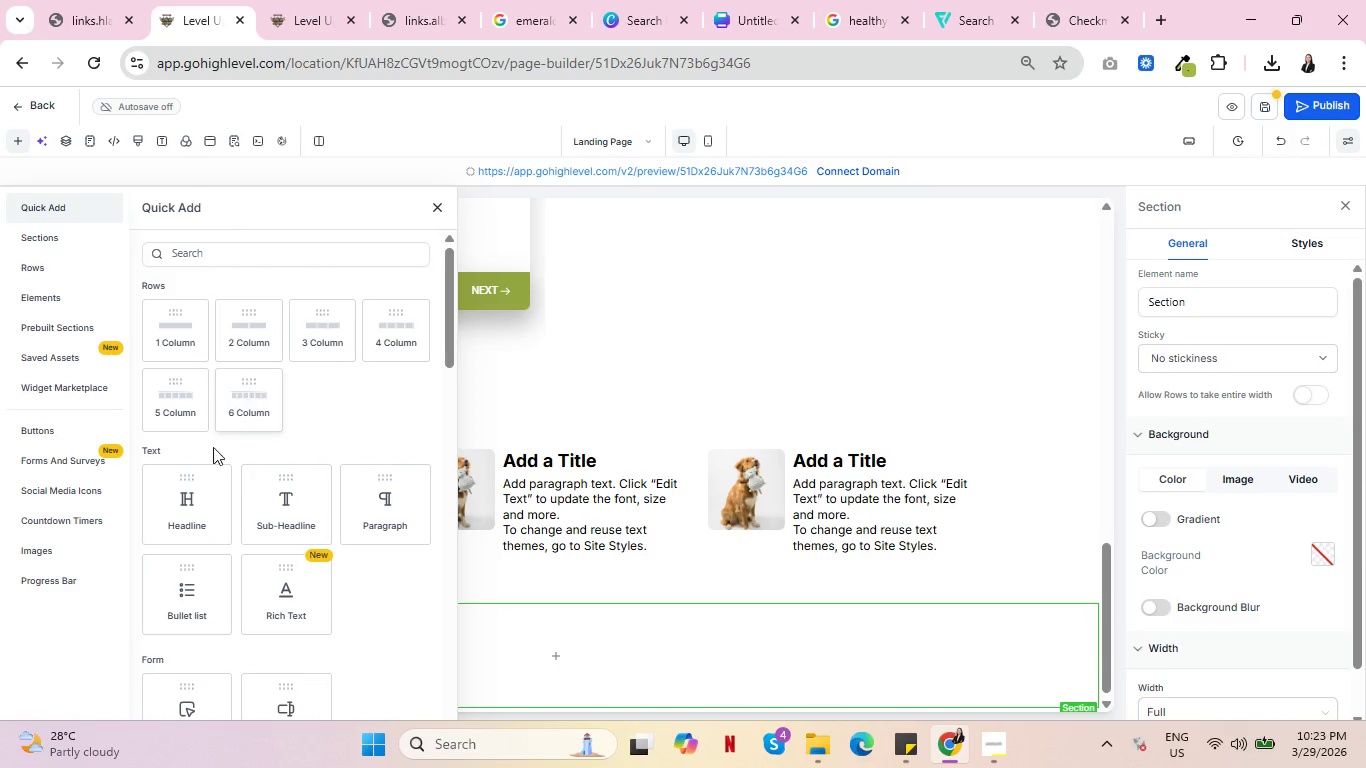 
left_click([200, 485])
 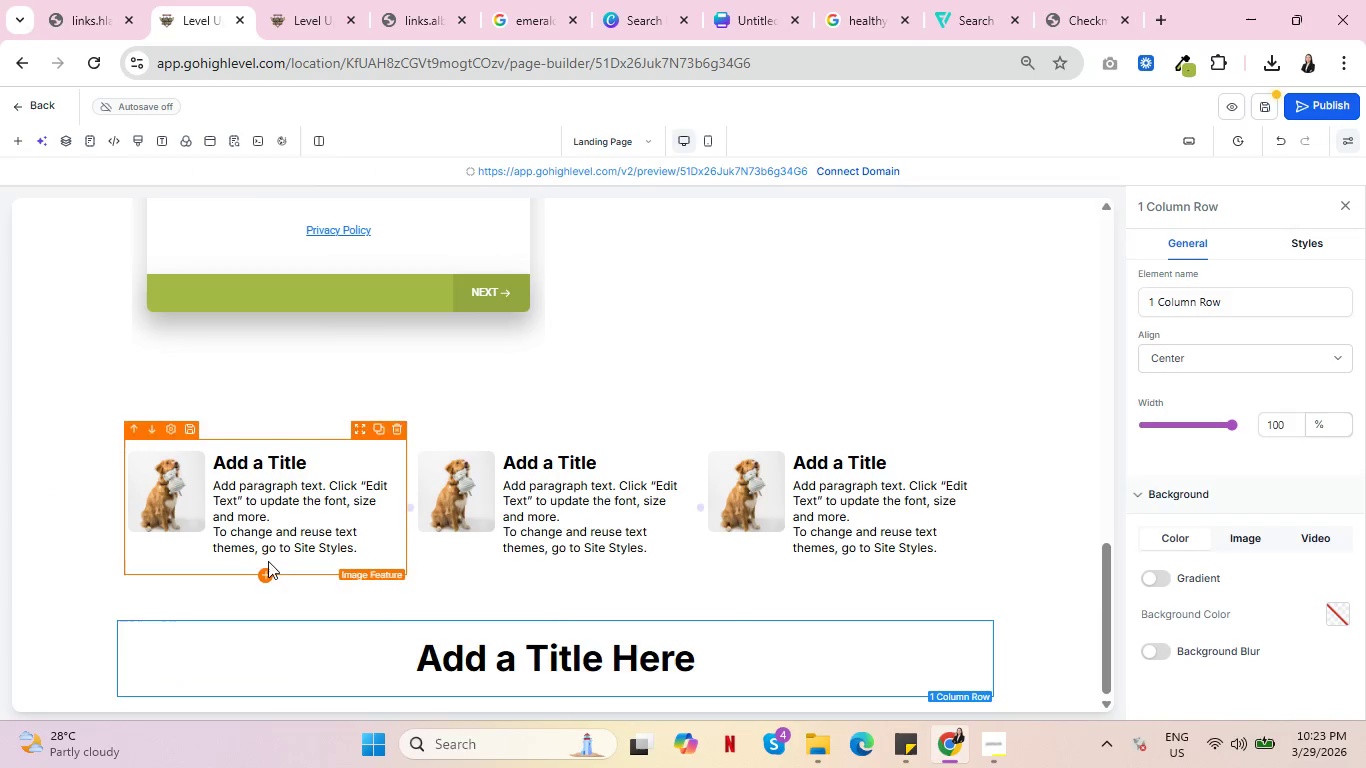 
scroll: coordinate [733, 621], scroll_direction: down, amount: 3.0
 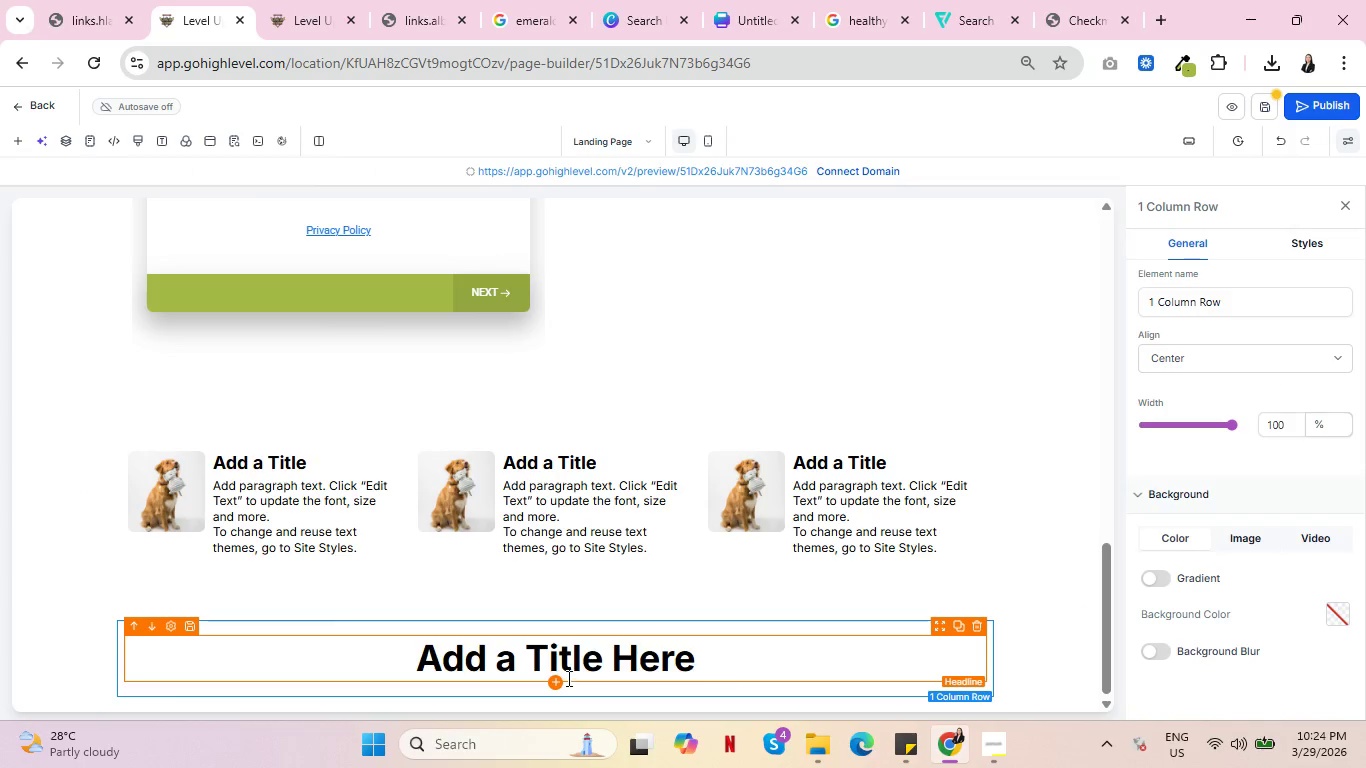 
key(Control+ControlLeft)
 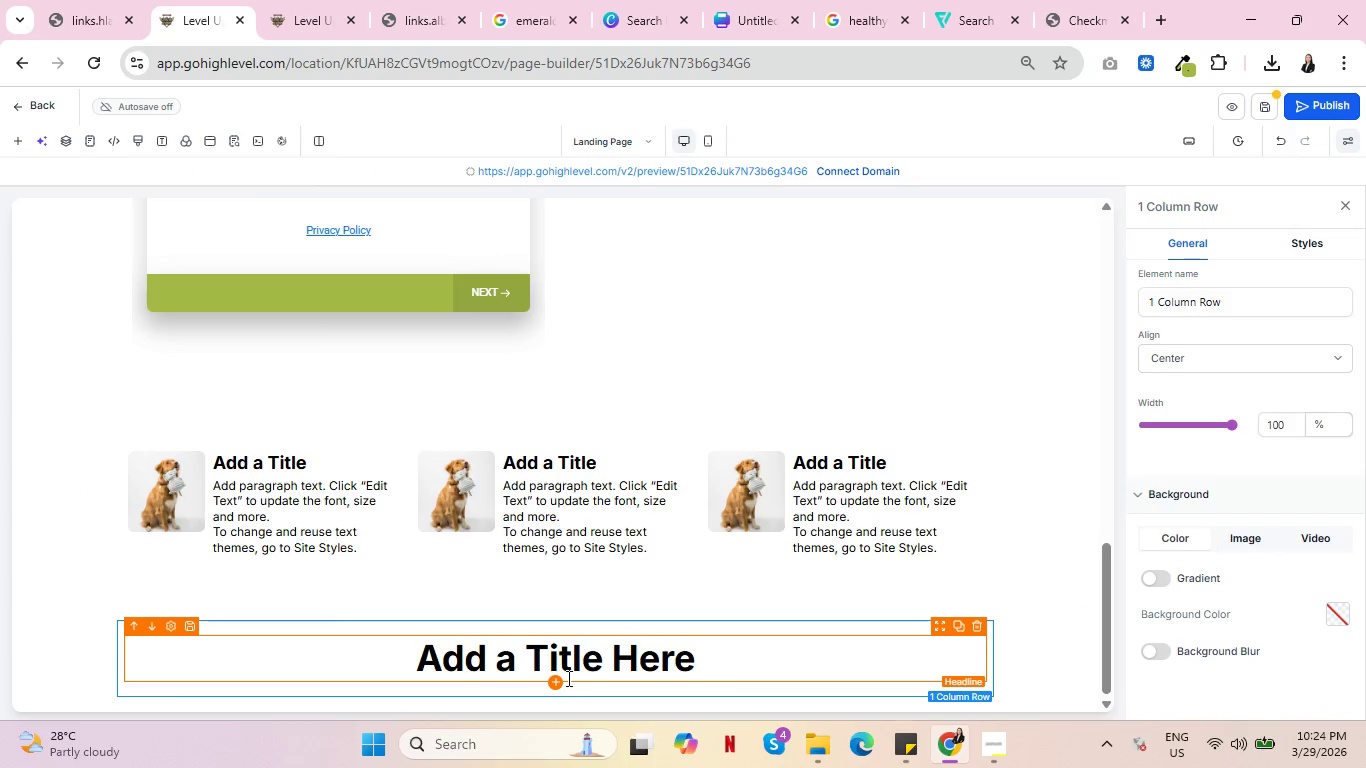 
key(Control+ControlLeft)
 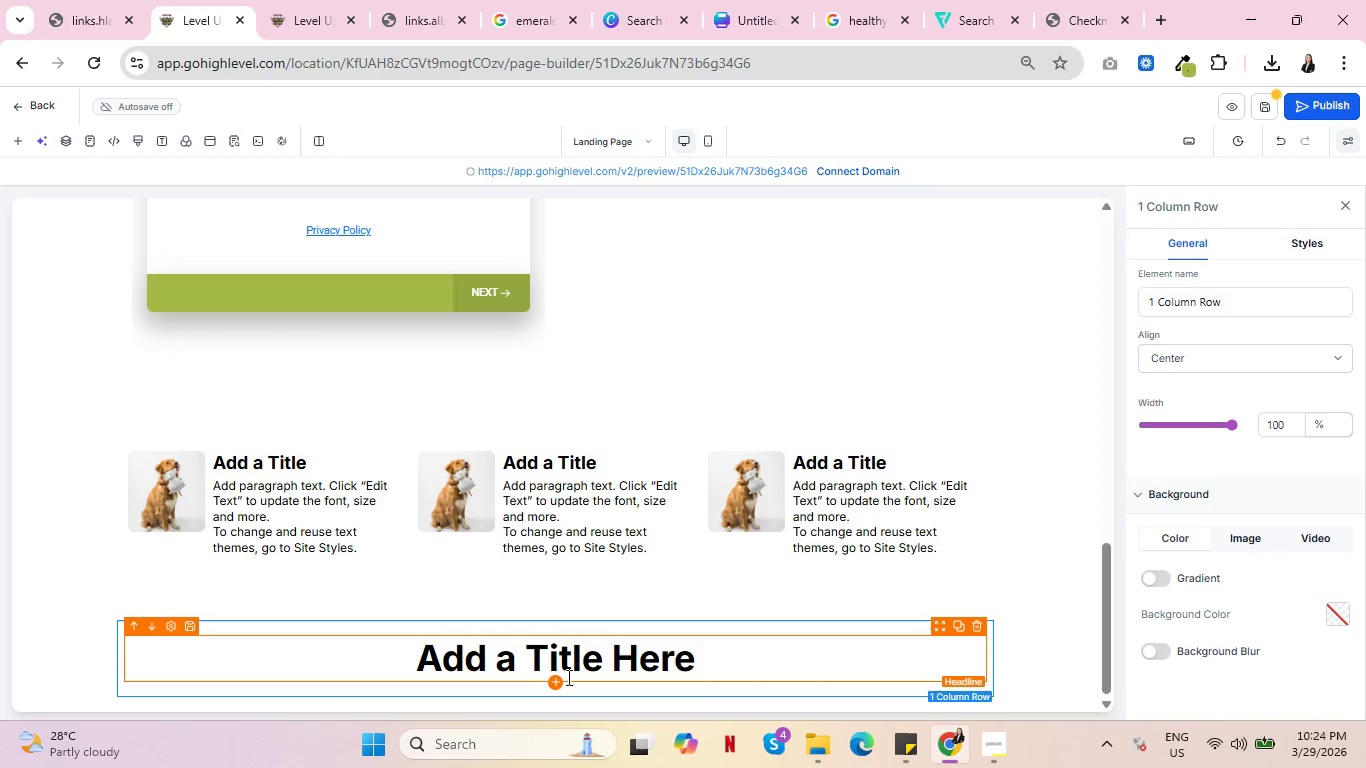 
wait(22.44)
 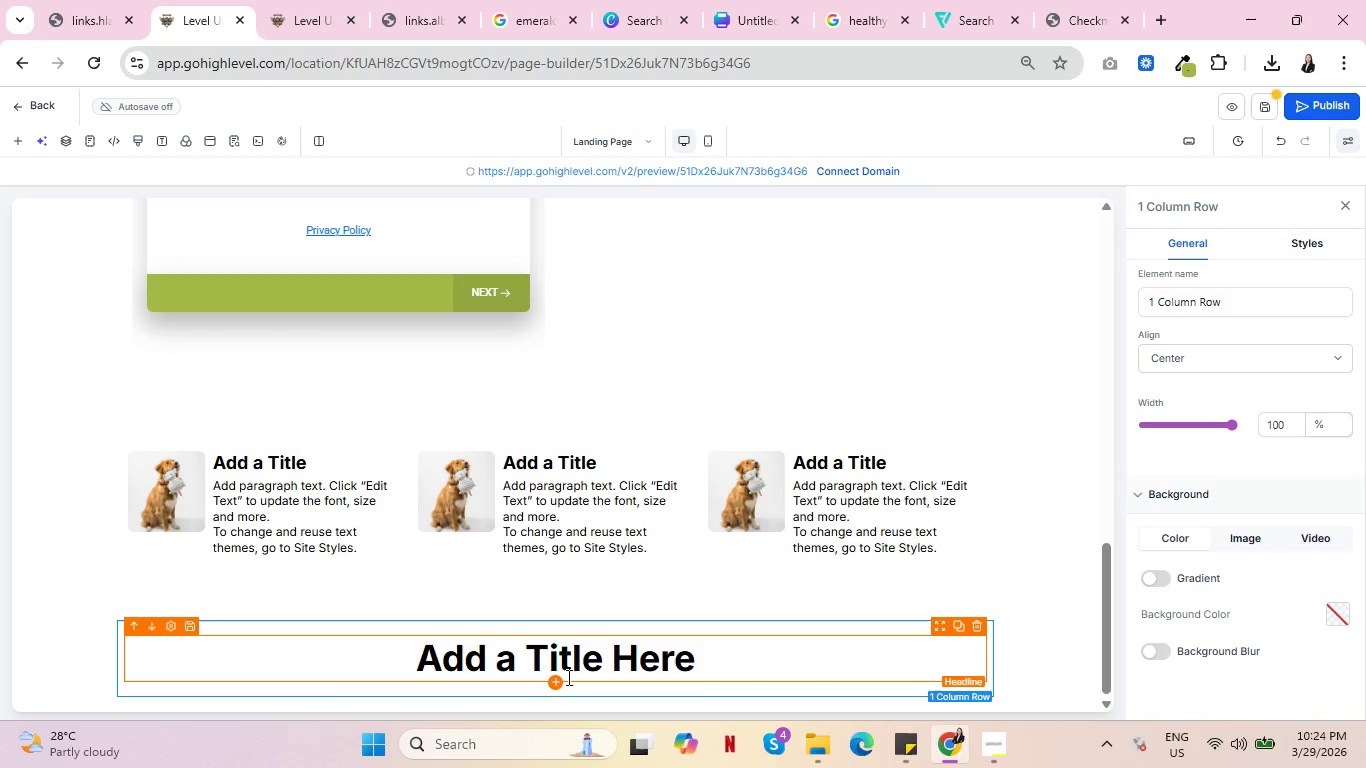 
key(Control+ControlLeft)
 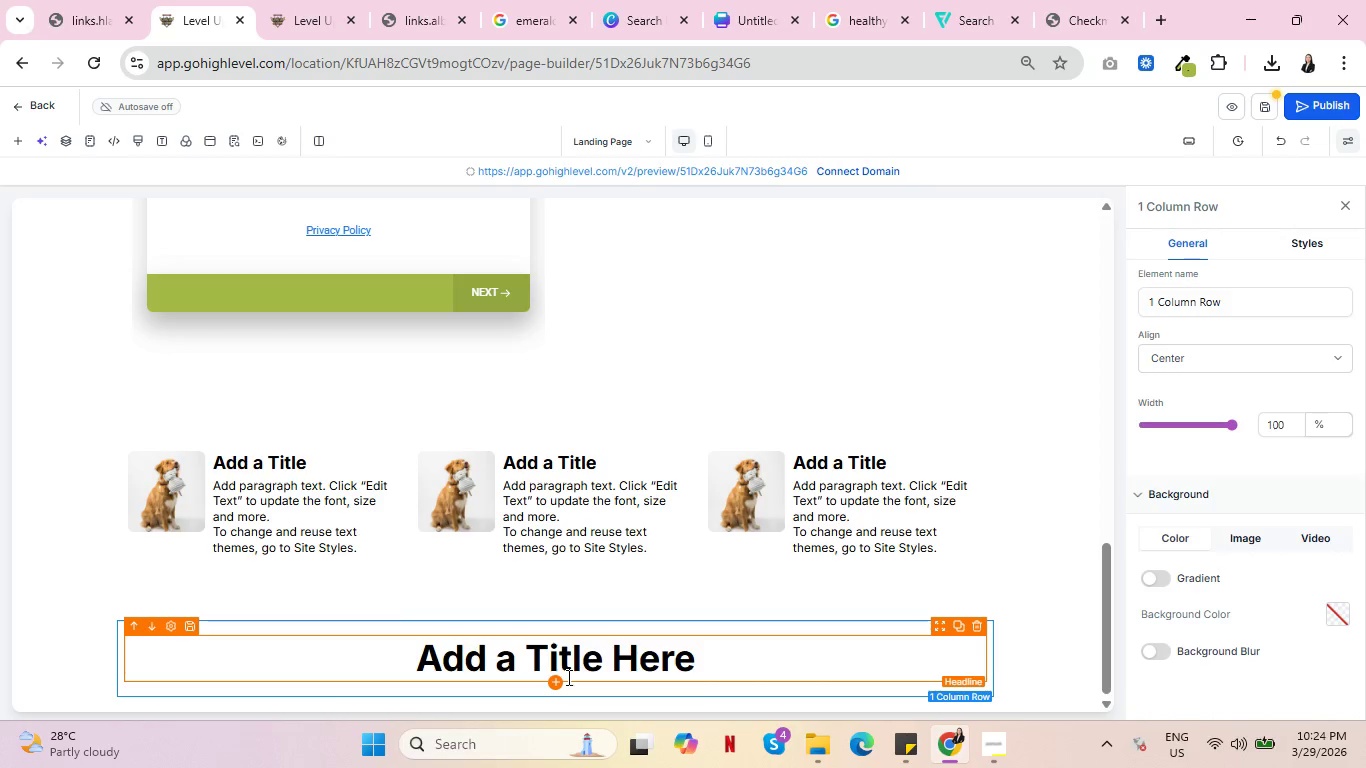 
scroll: coordinate [687, 579], scroll_direction: down, amount: 5.0
 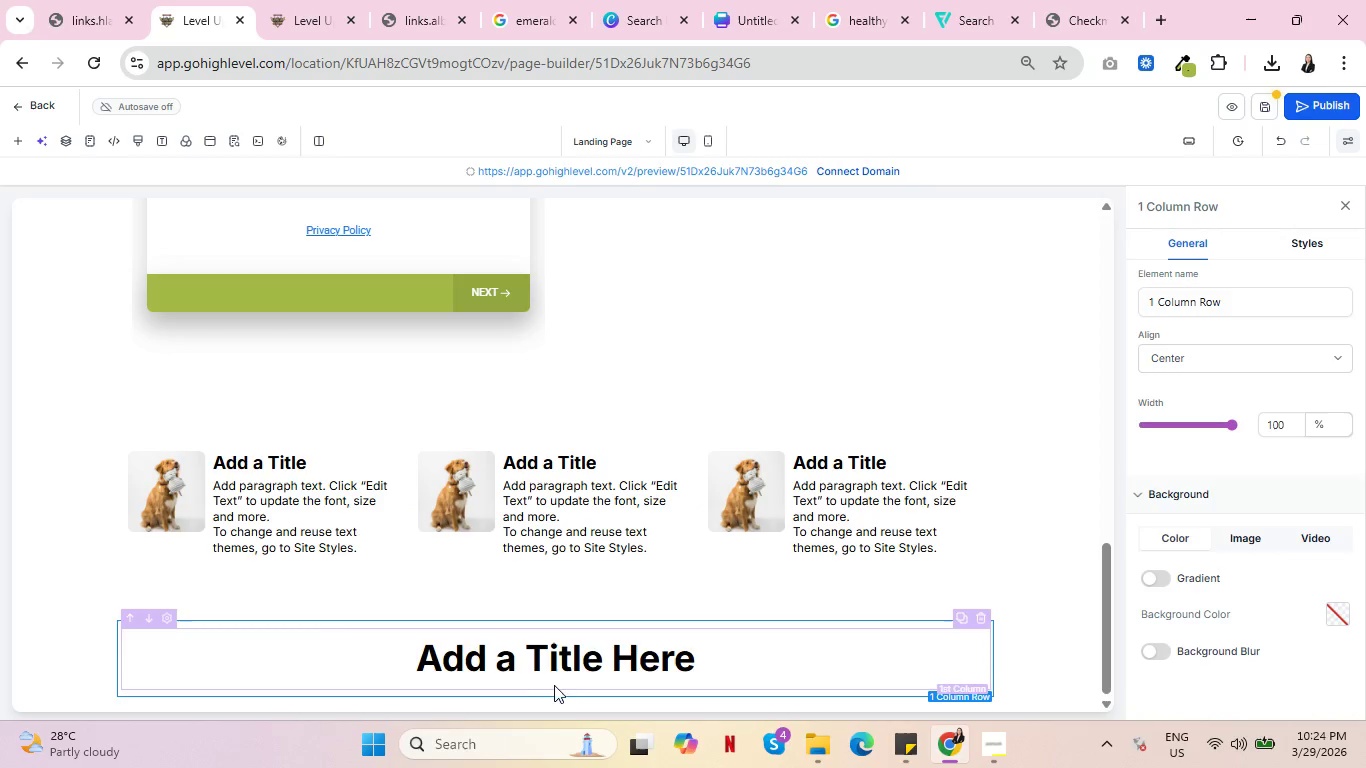 
left_click([552, 681])
 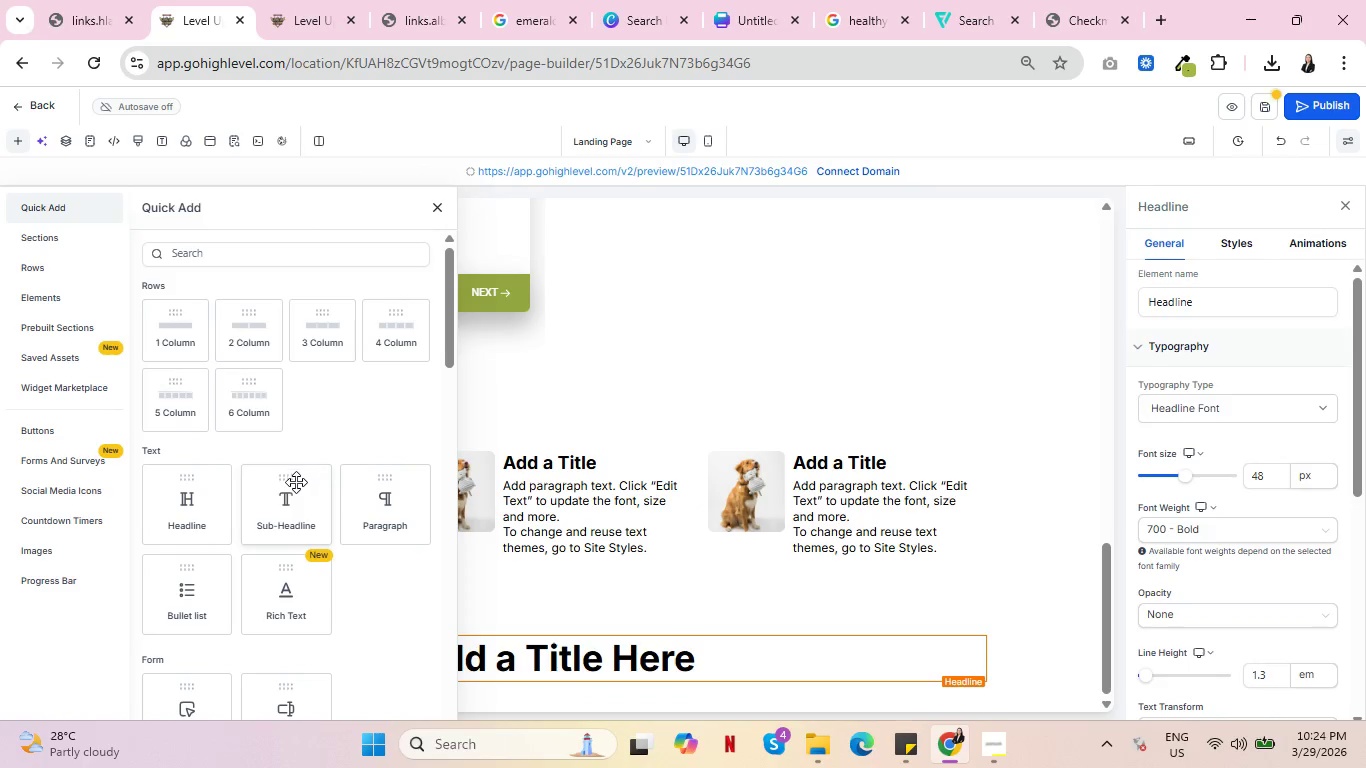 
left_click([292, 500])
 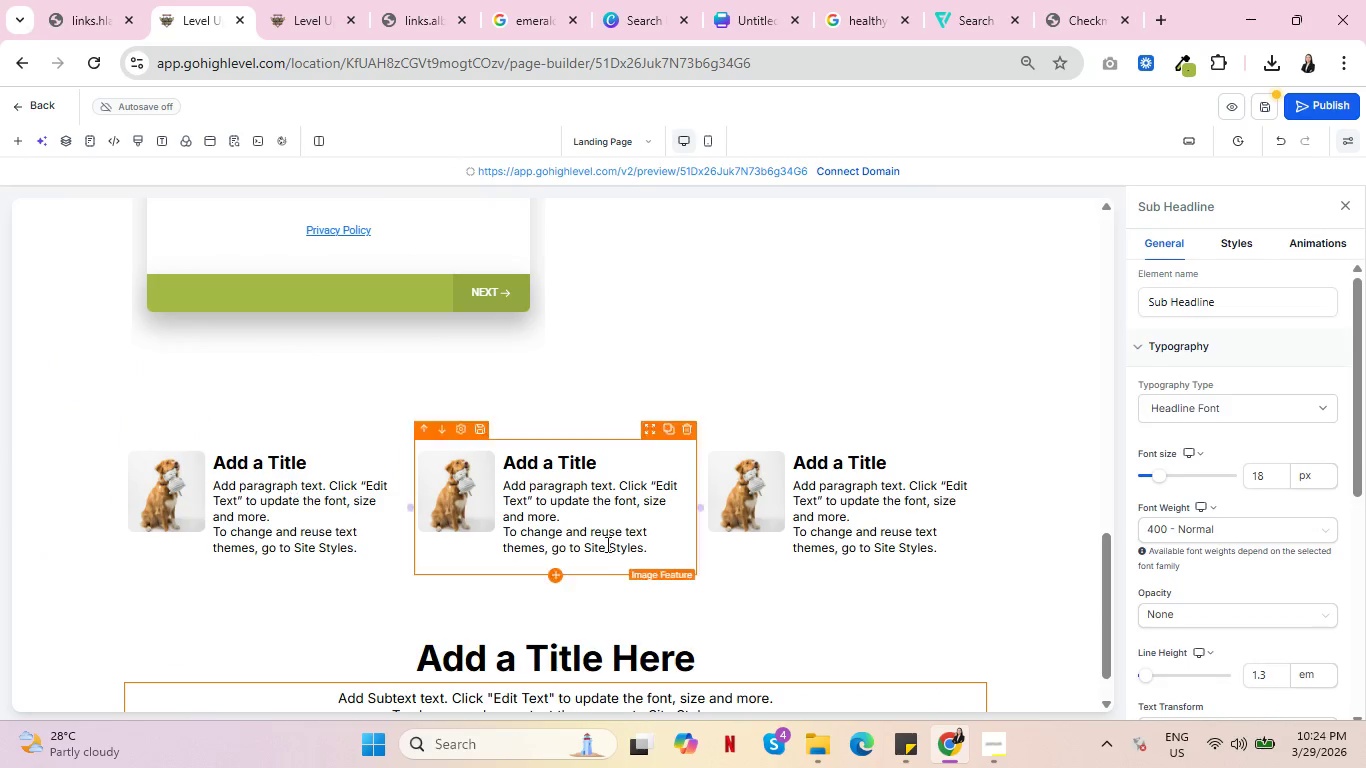 
scroll: coordinate [1065, 558], scroll_direction: down, amount: 6.0
 